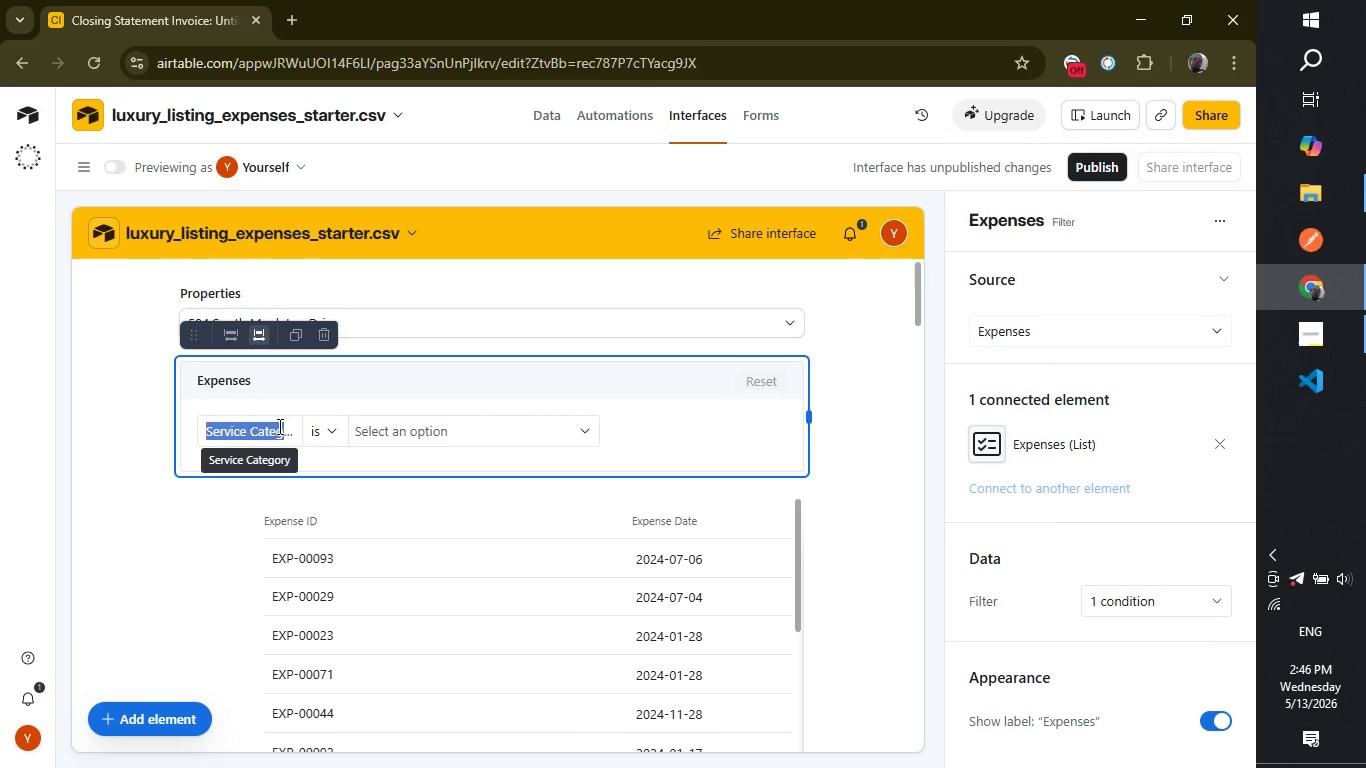 
triple_click([278, 426])
 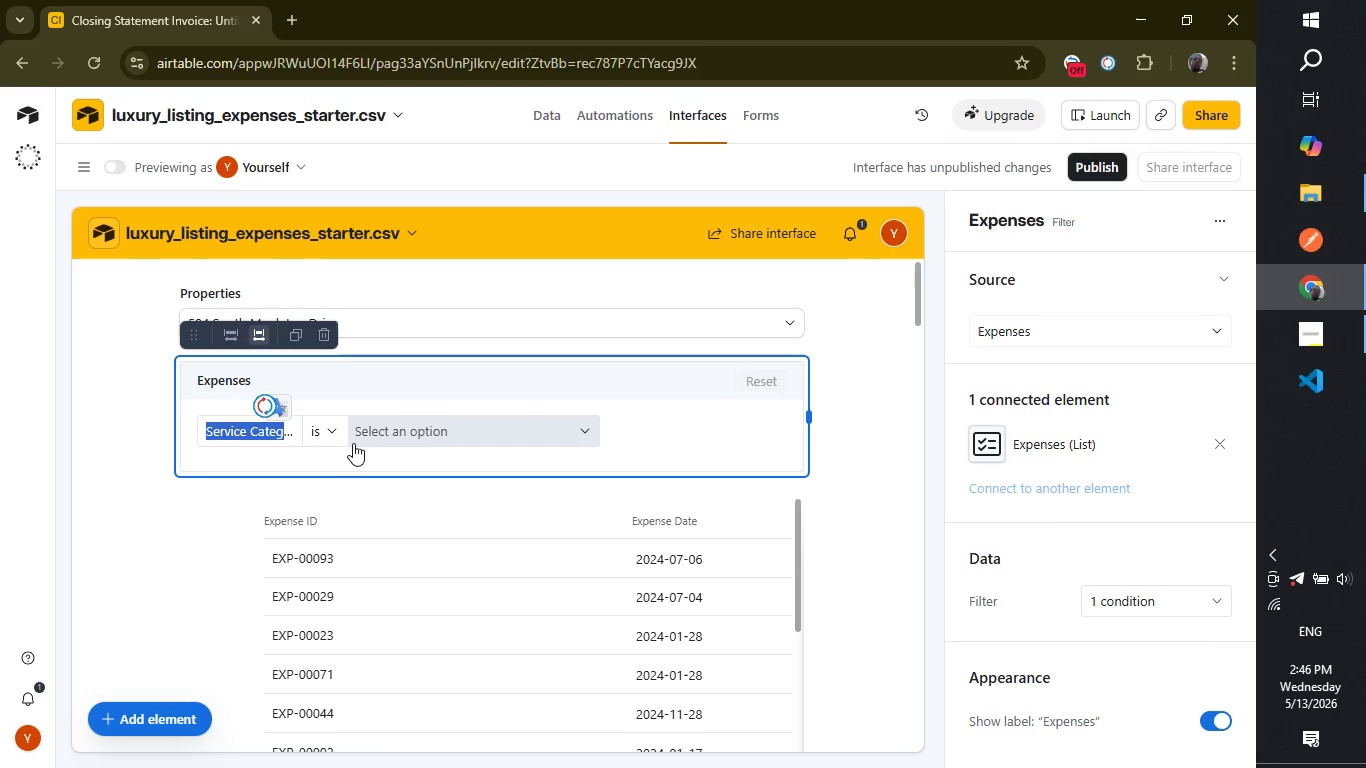 
left_click([233, 431])
 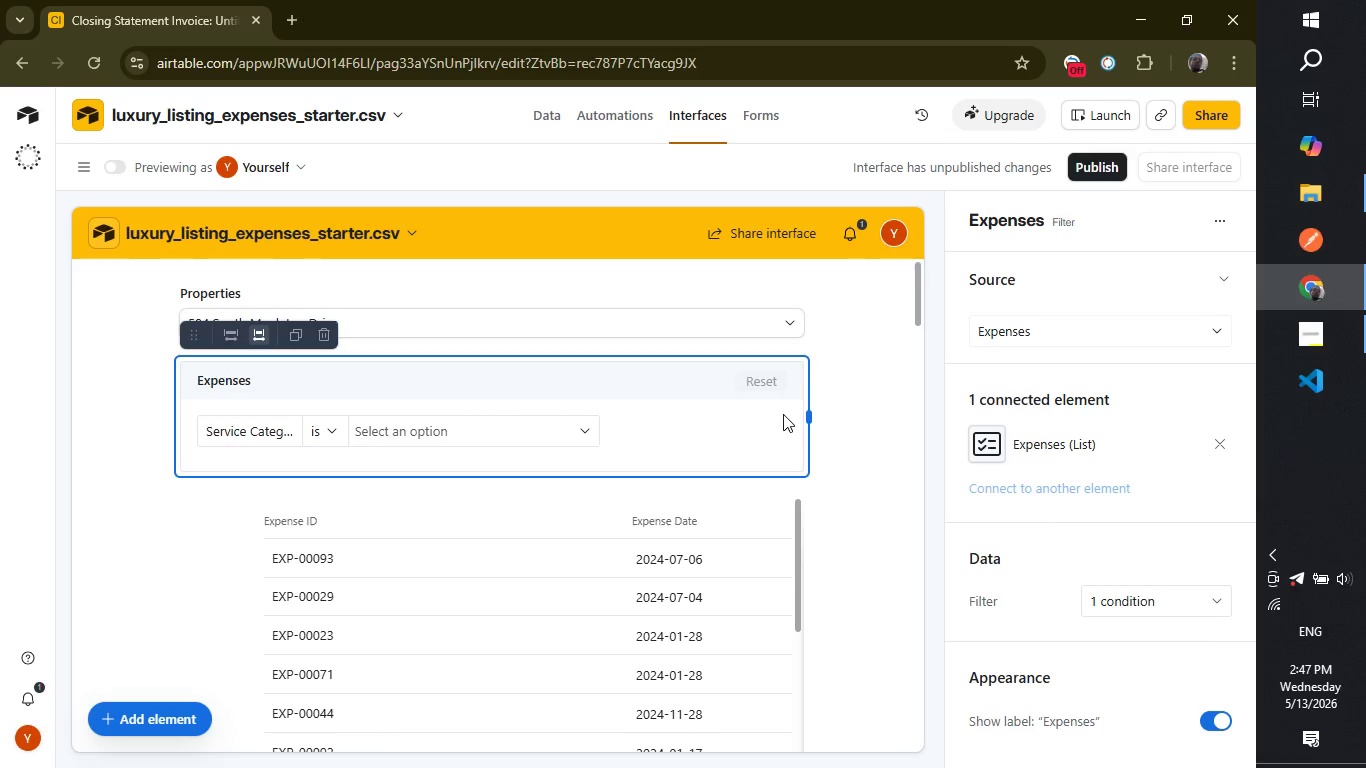 
left_click([763, 380])
 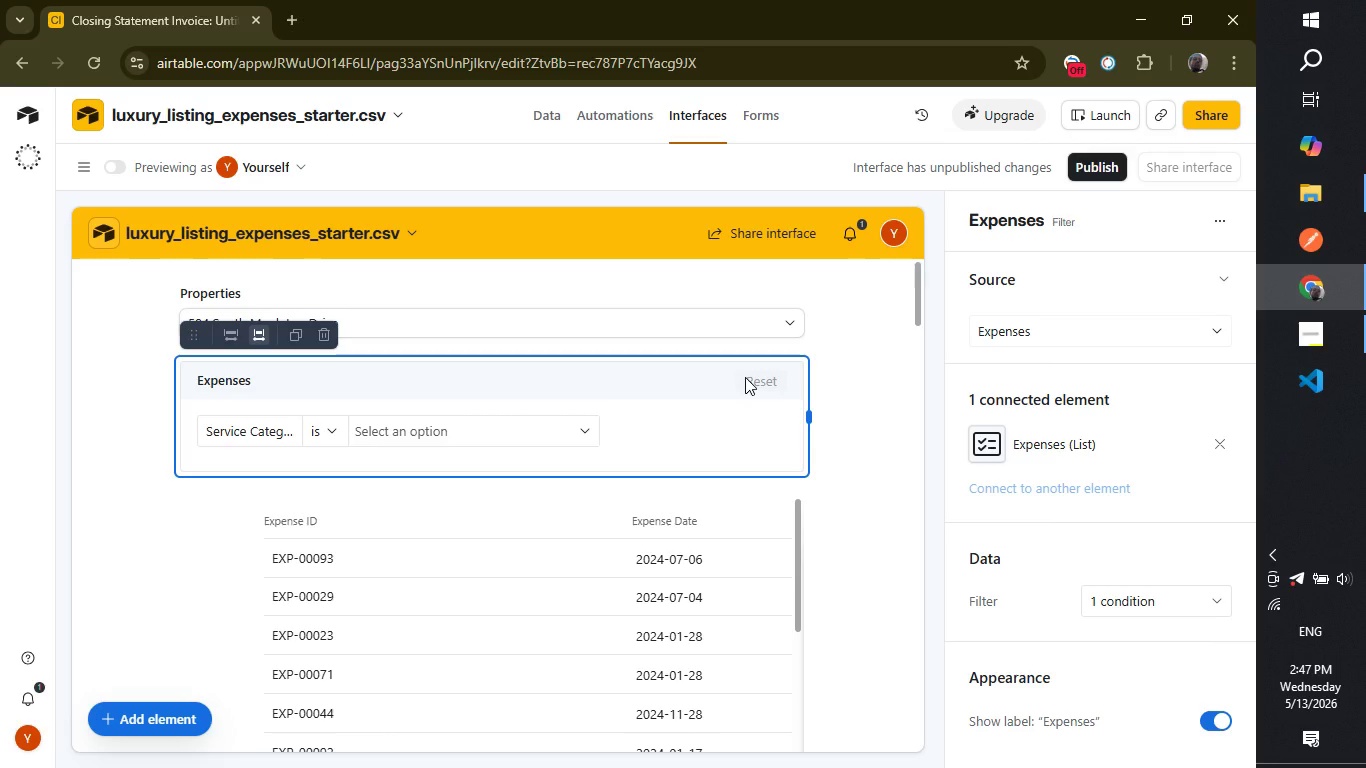 
left_click([745, 377])
 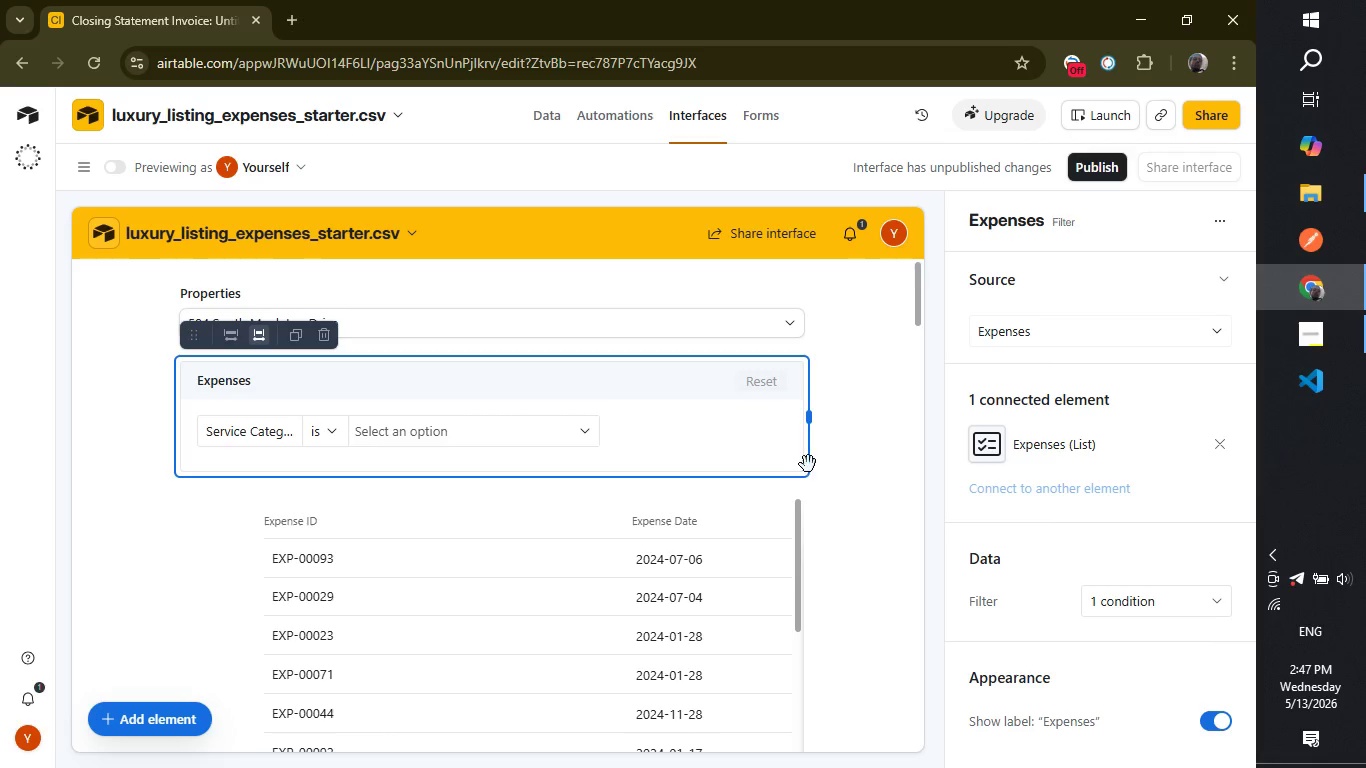 
left_click([871, 492])
 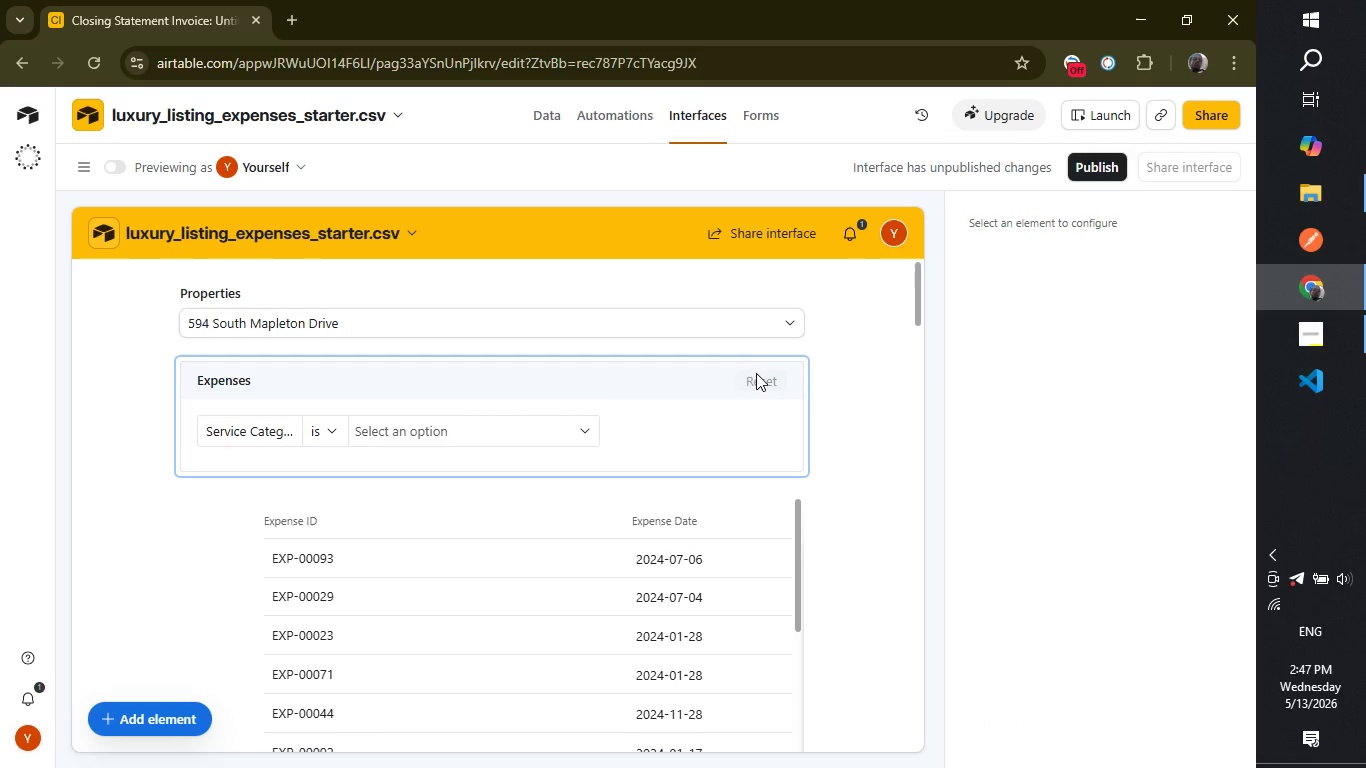 
left_click([752, 374])
 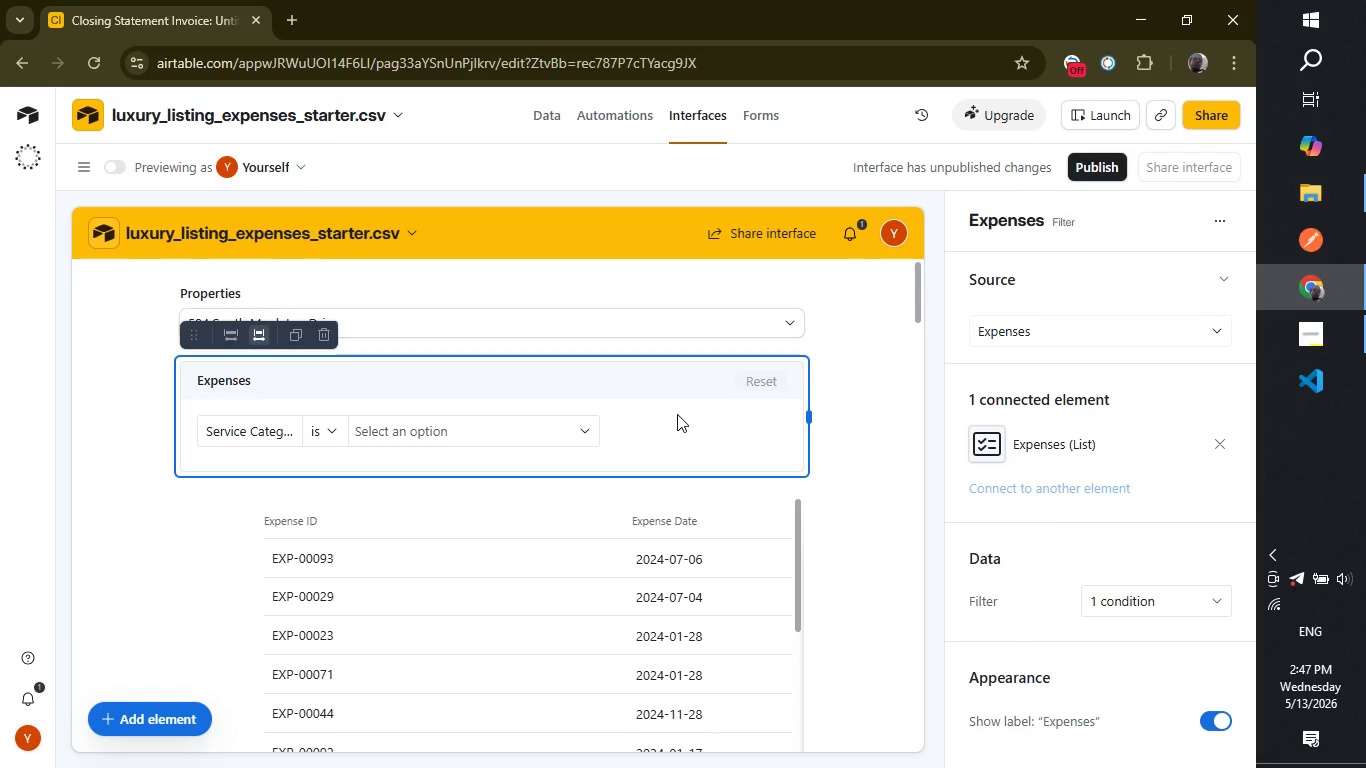 
left_click([677, 414])
 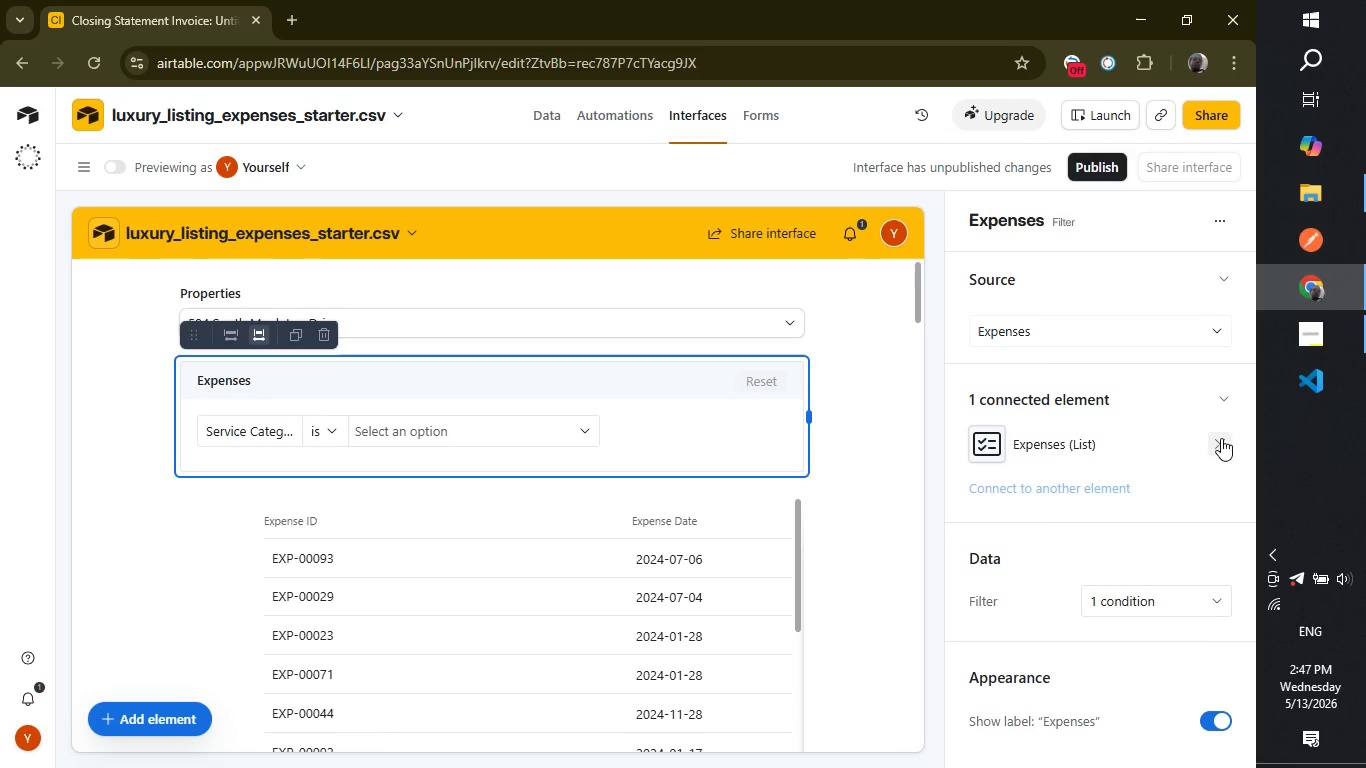 
left_click([1224, 439])
 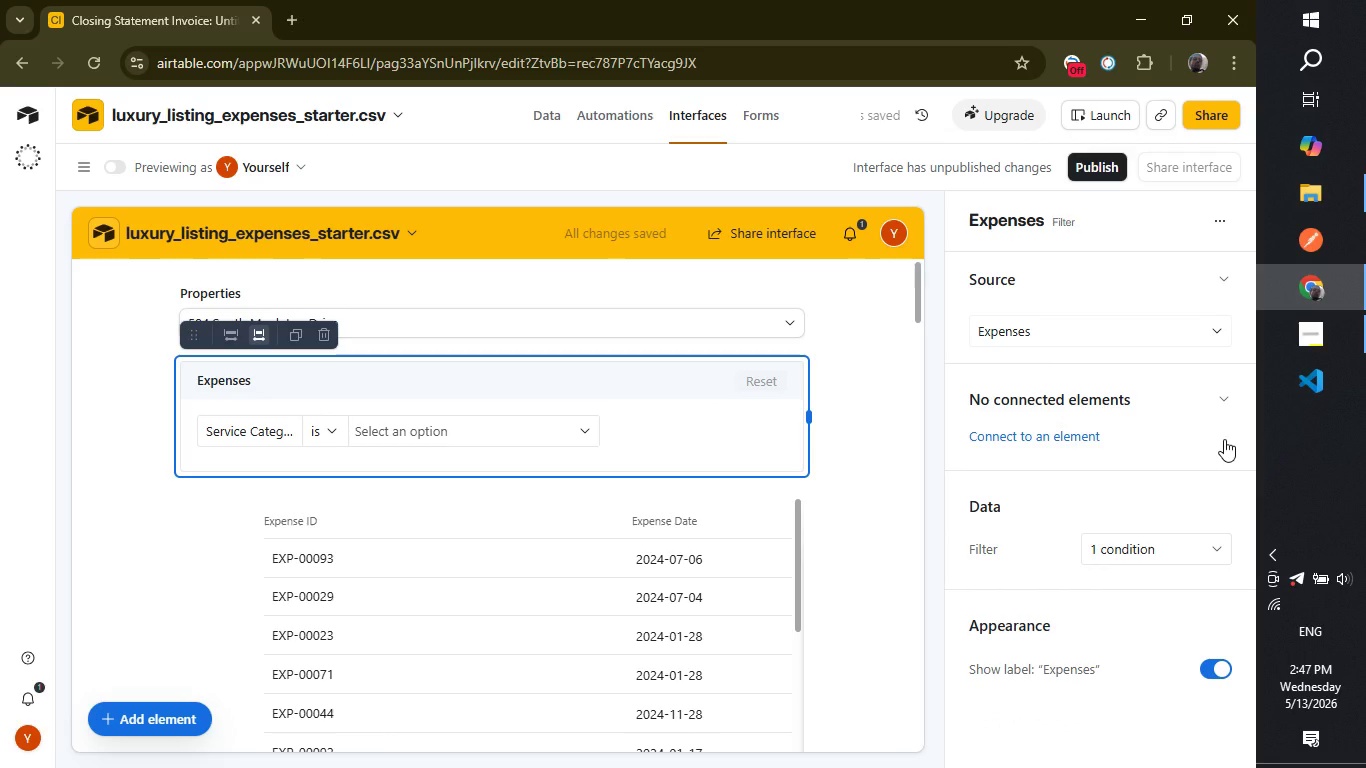 
wait(9.88)
 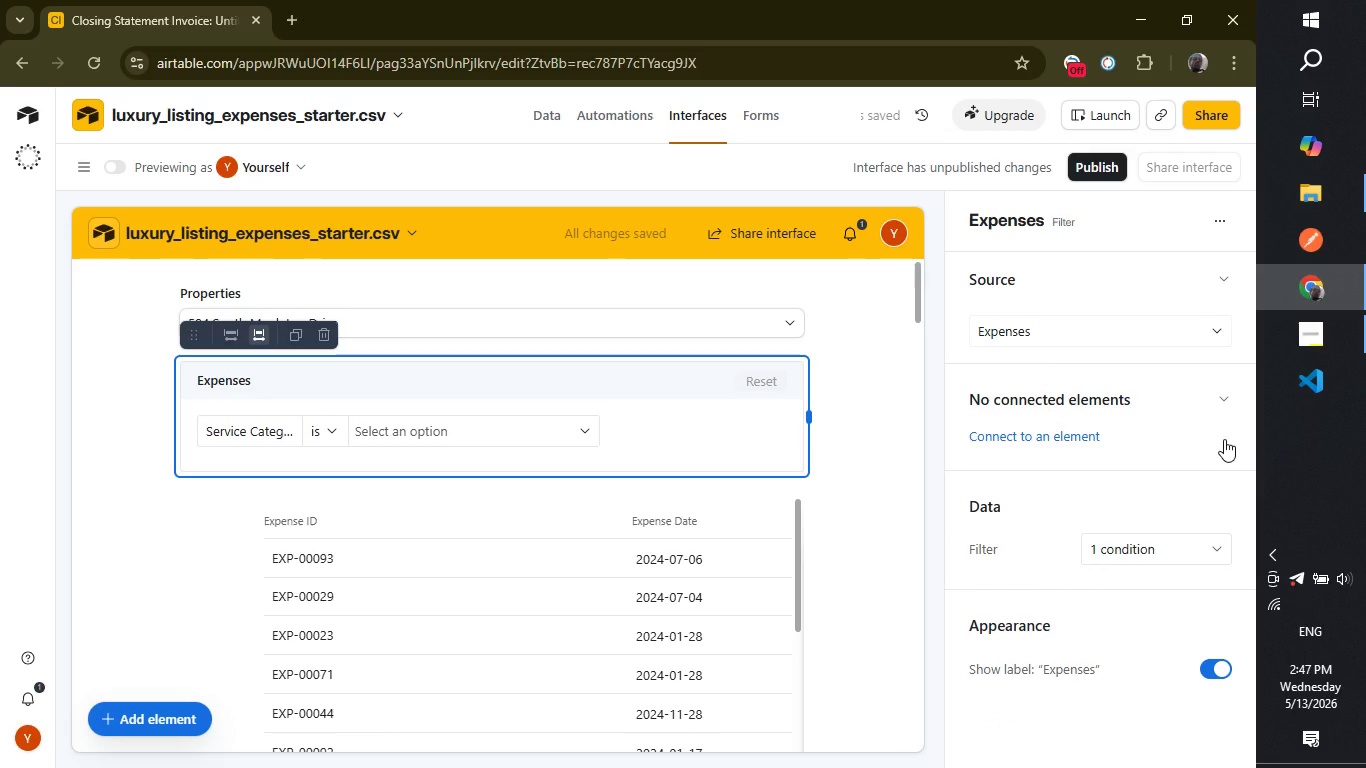 
left_click([335, 427])
 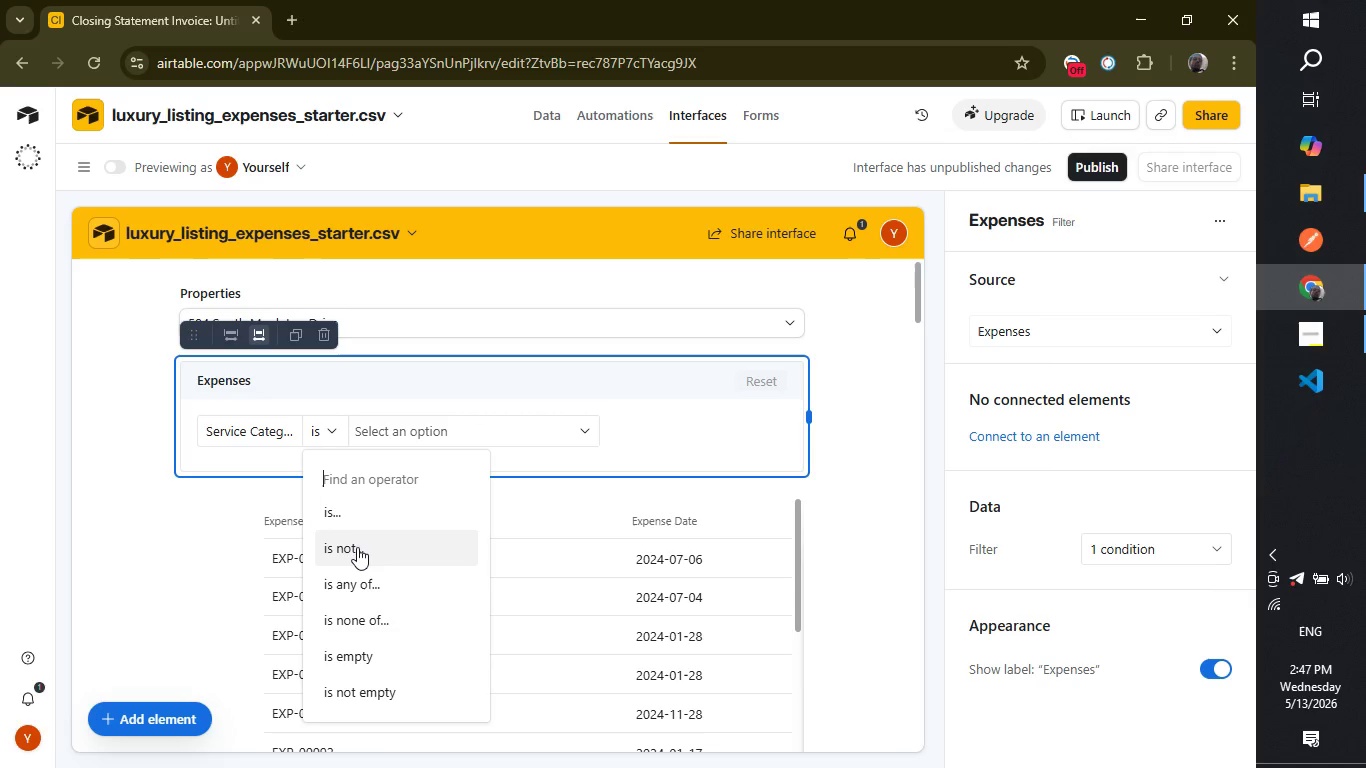 
left_click([357, 549])
 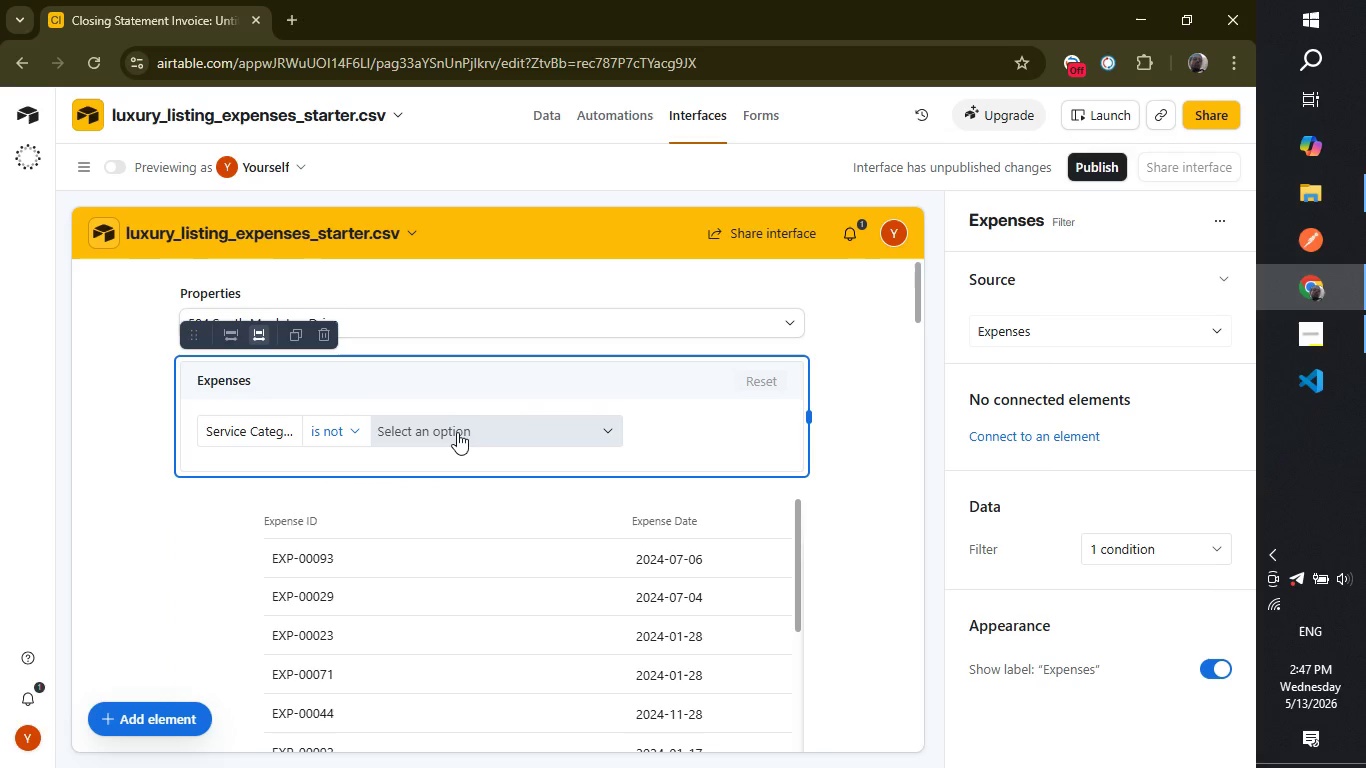 
left_click([457, 432])
 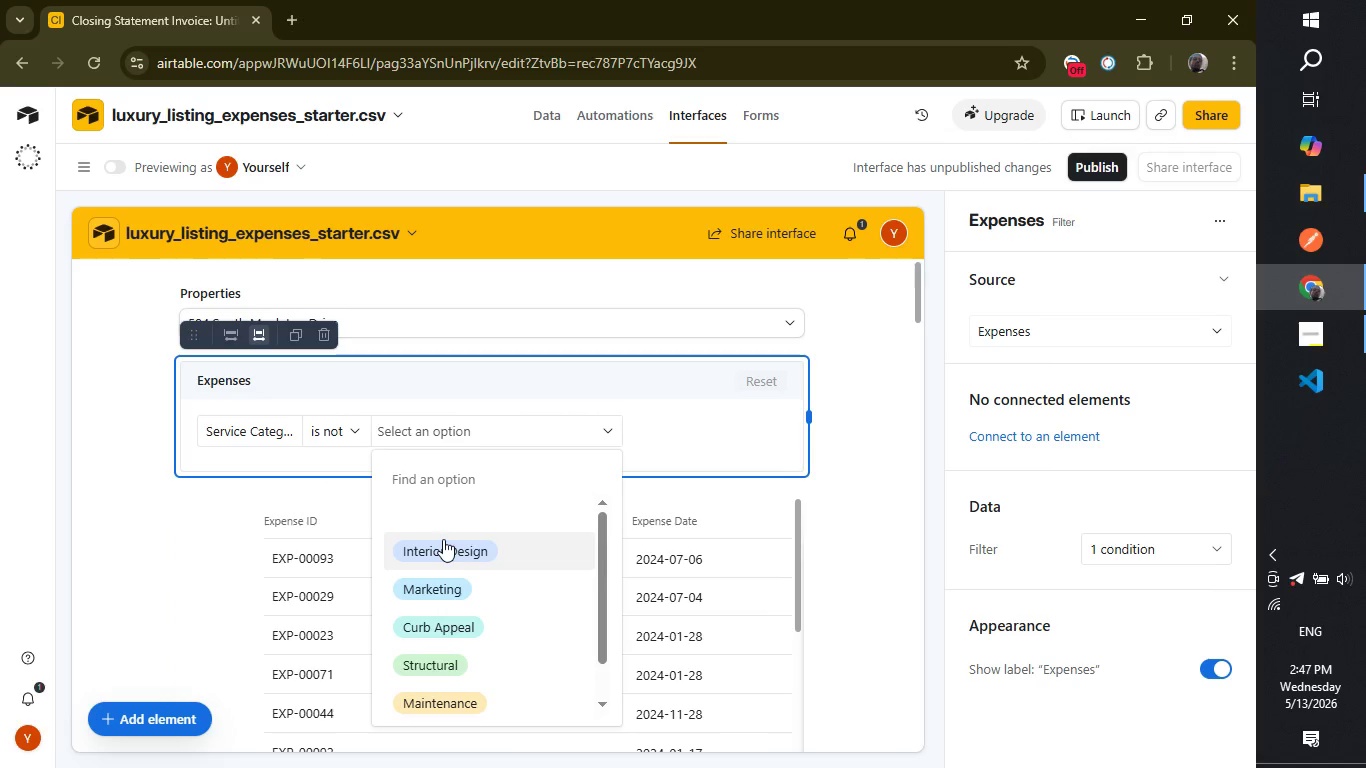 
left_click([443, 539])
 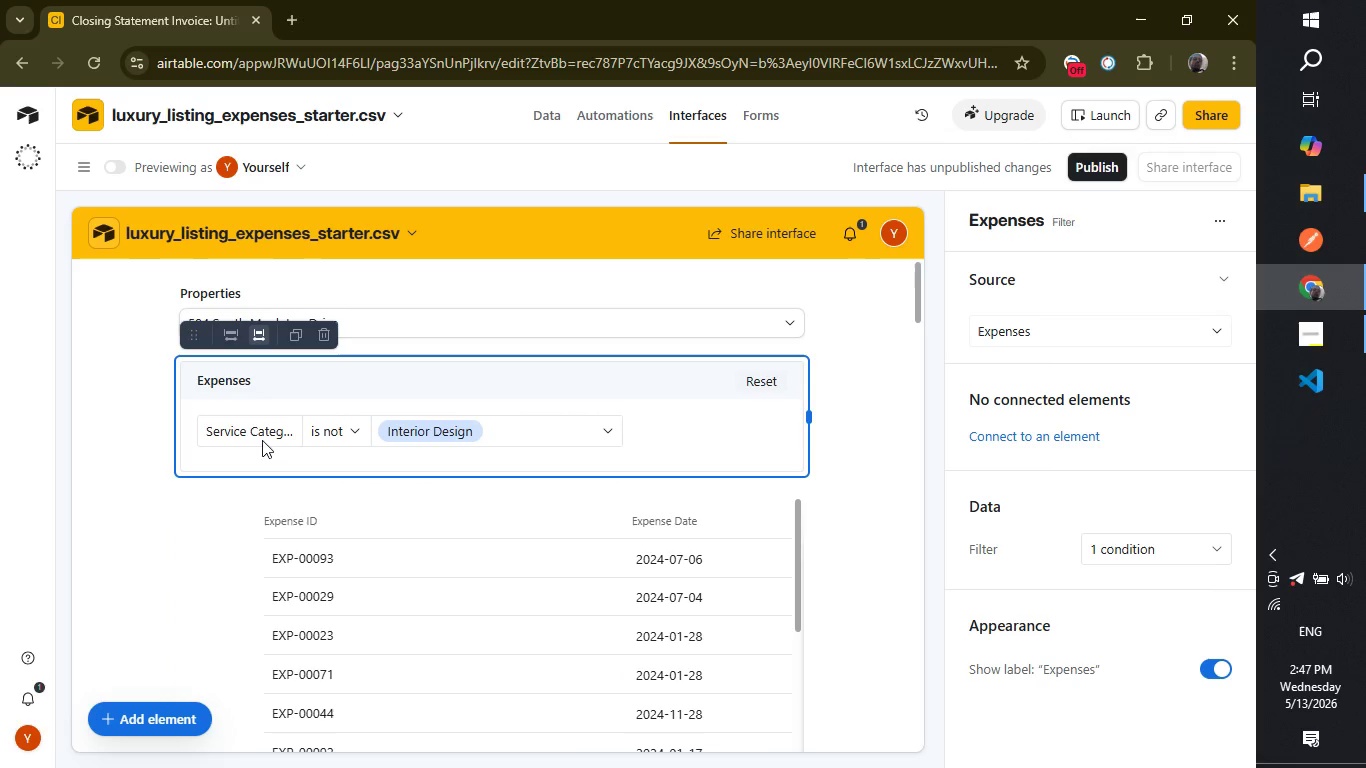 
left_click([261, 436])
 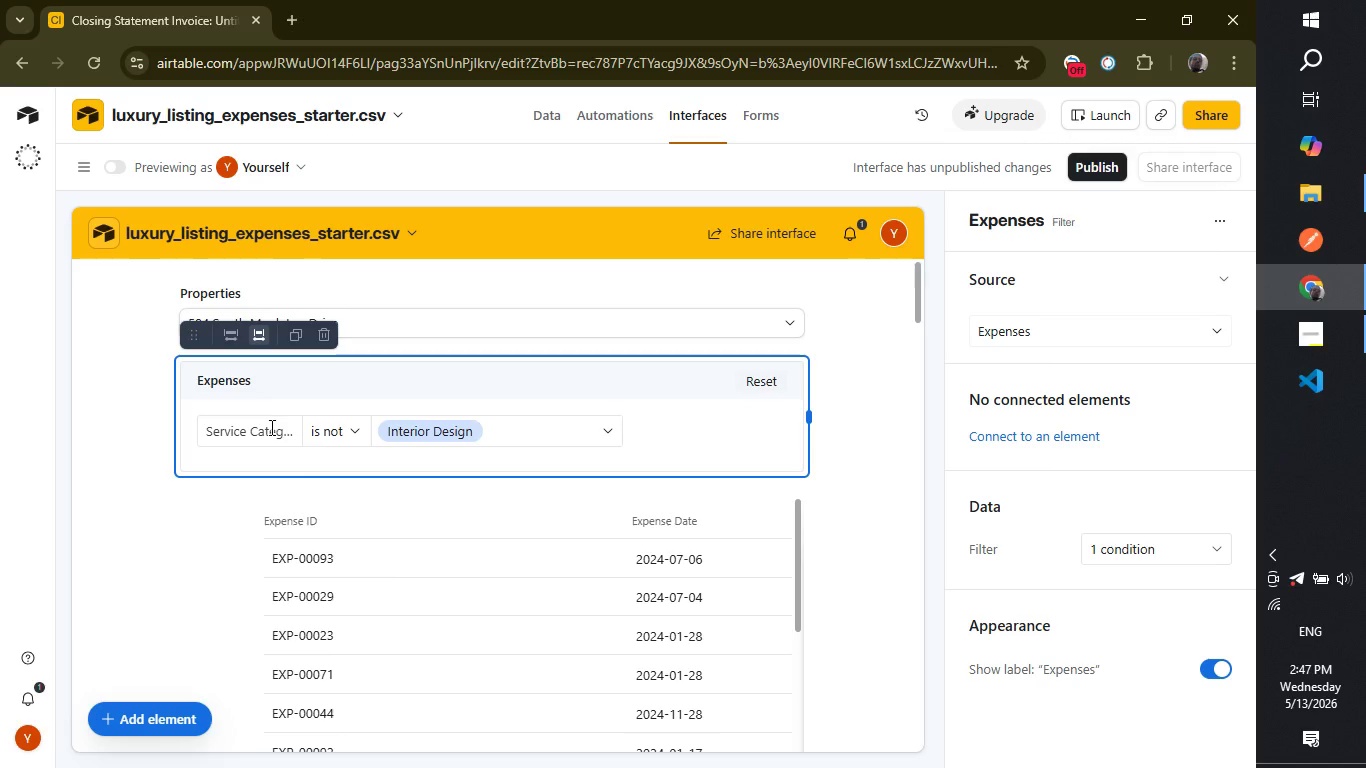 
left_click([272, 428])
 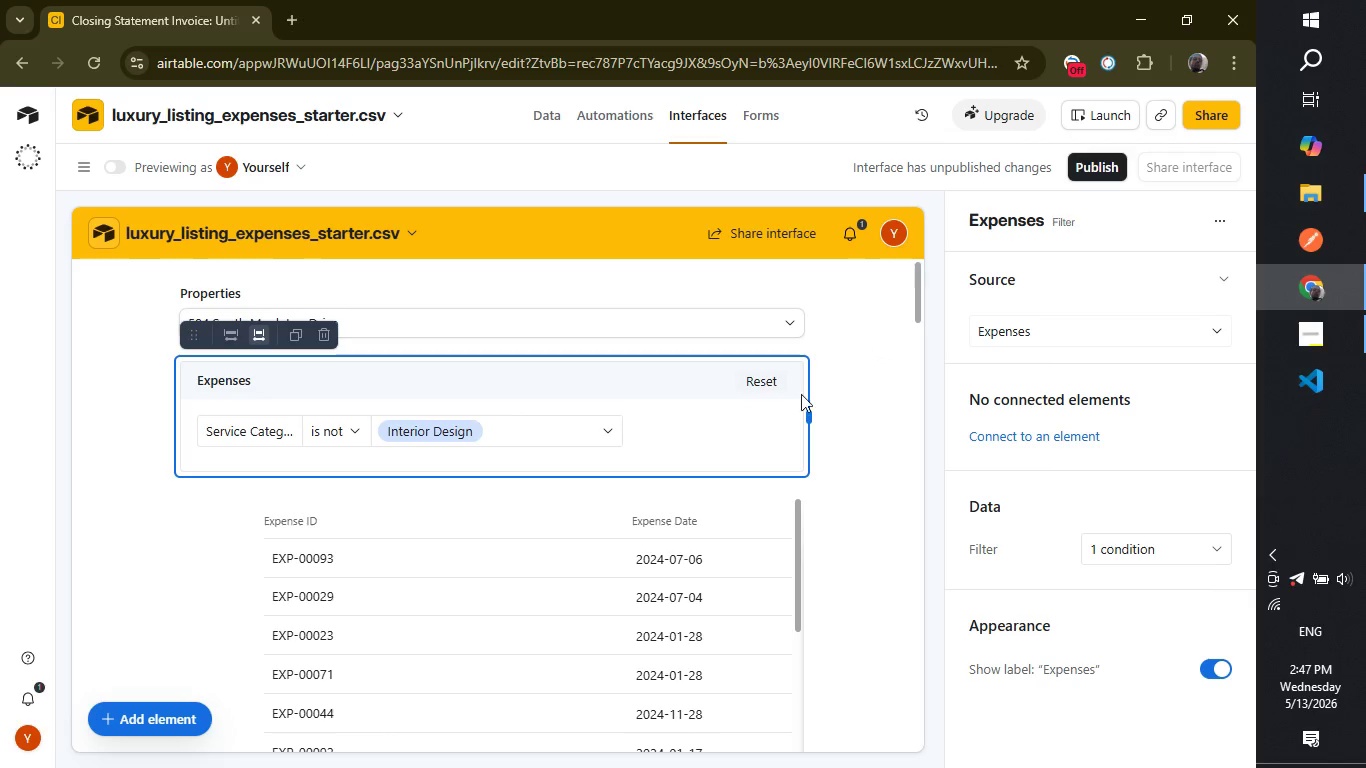 
left_click([801, 395])
 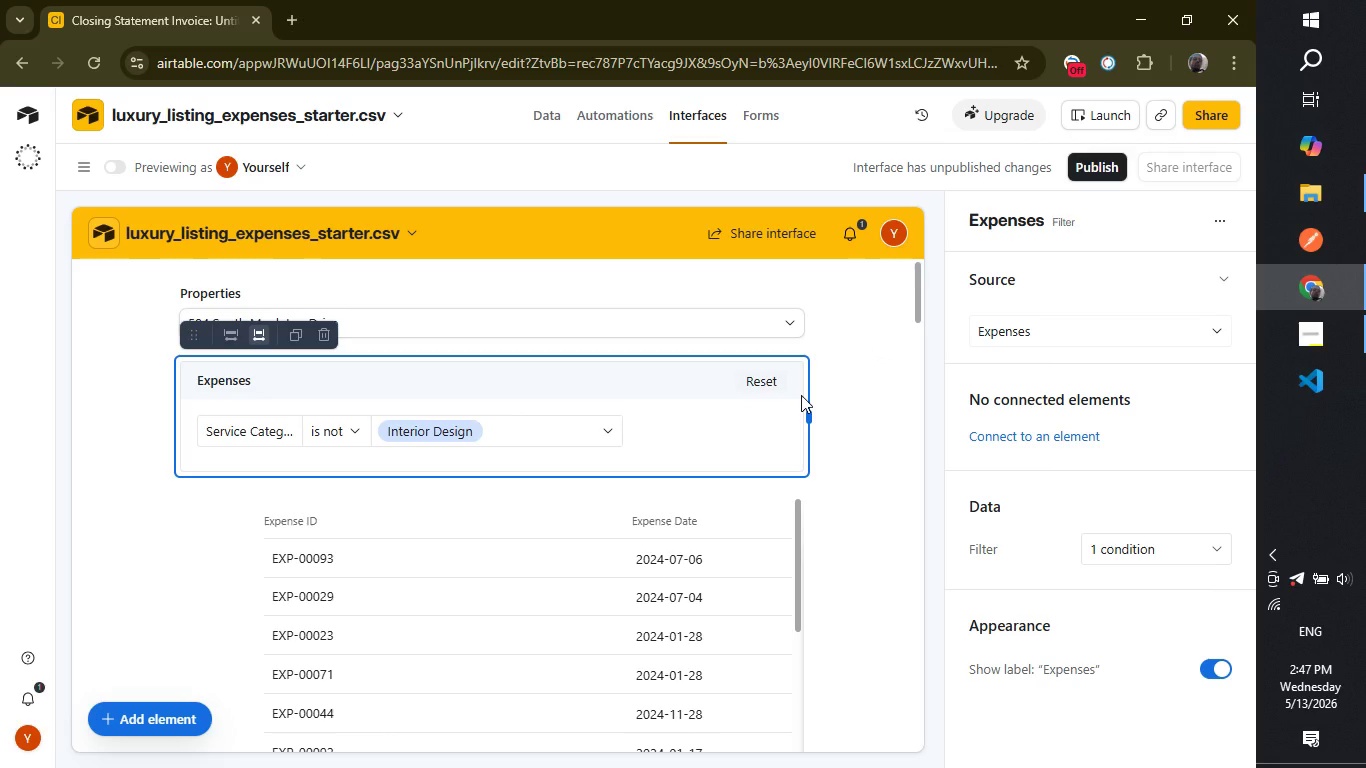 
key(Delete)
 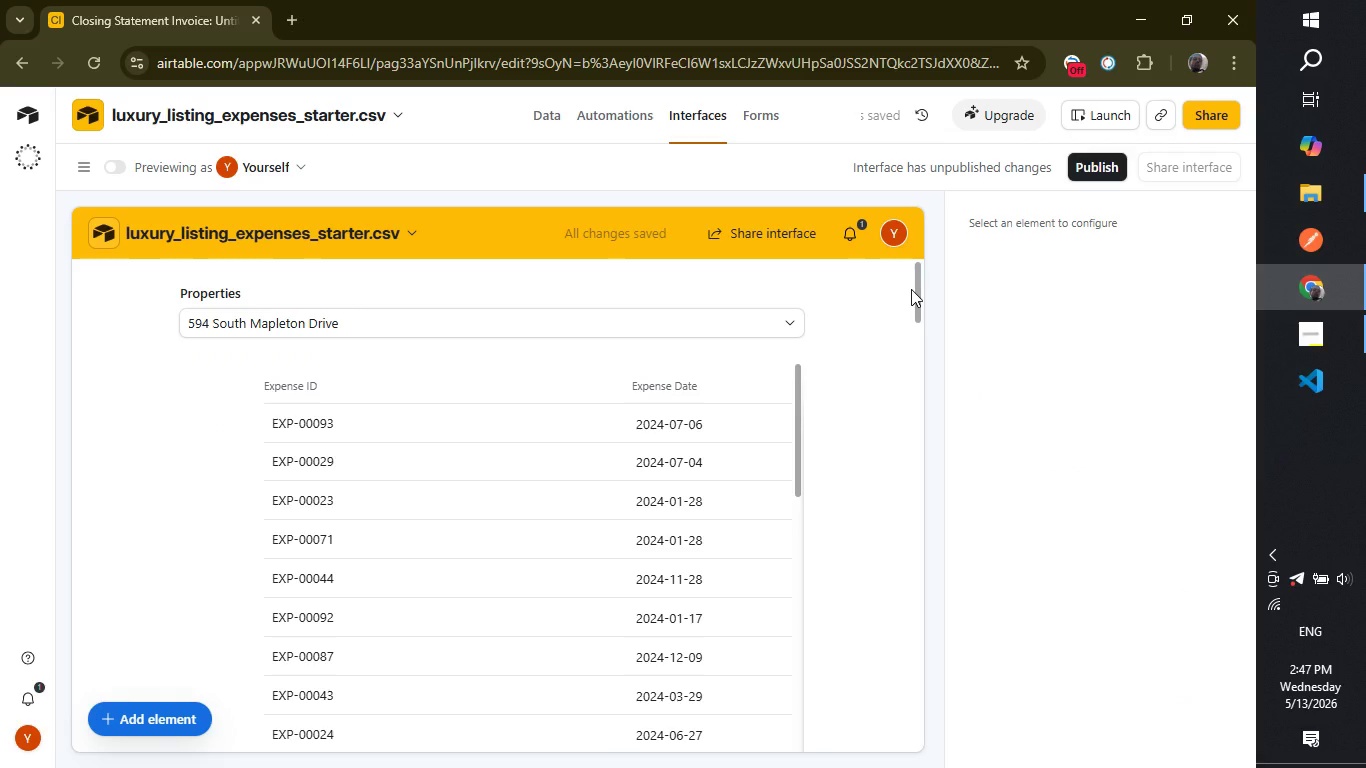 
wait(5.83)
 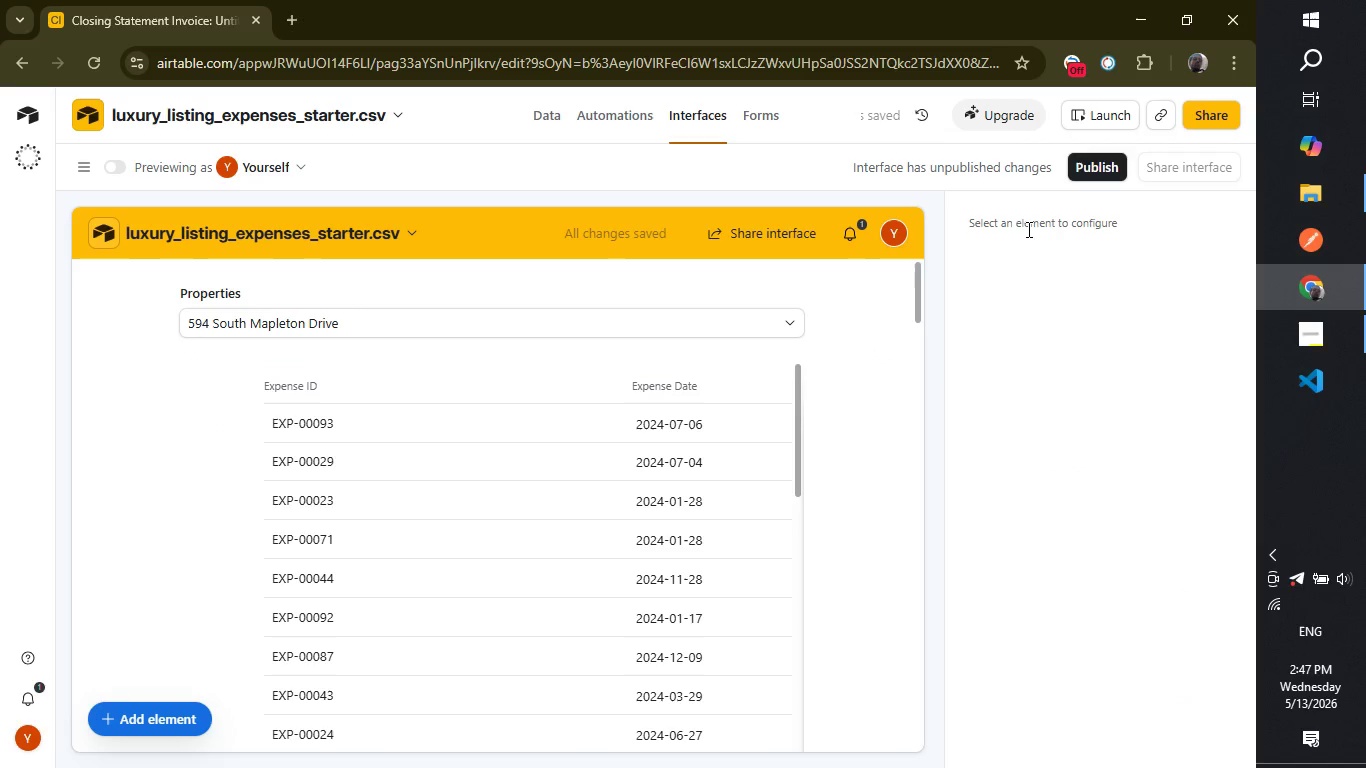 
left_click([526, 553])
 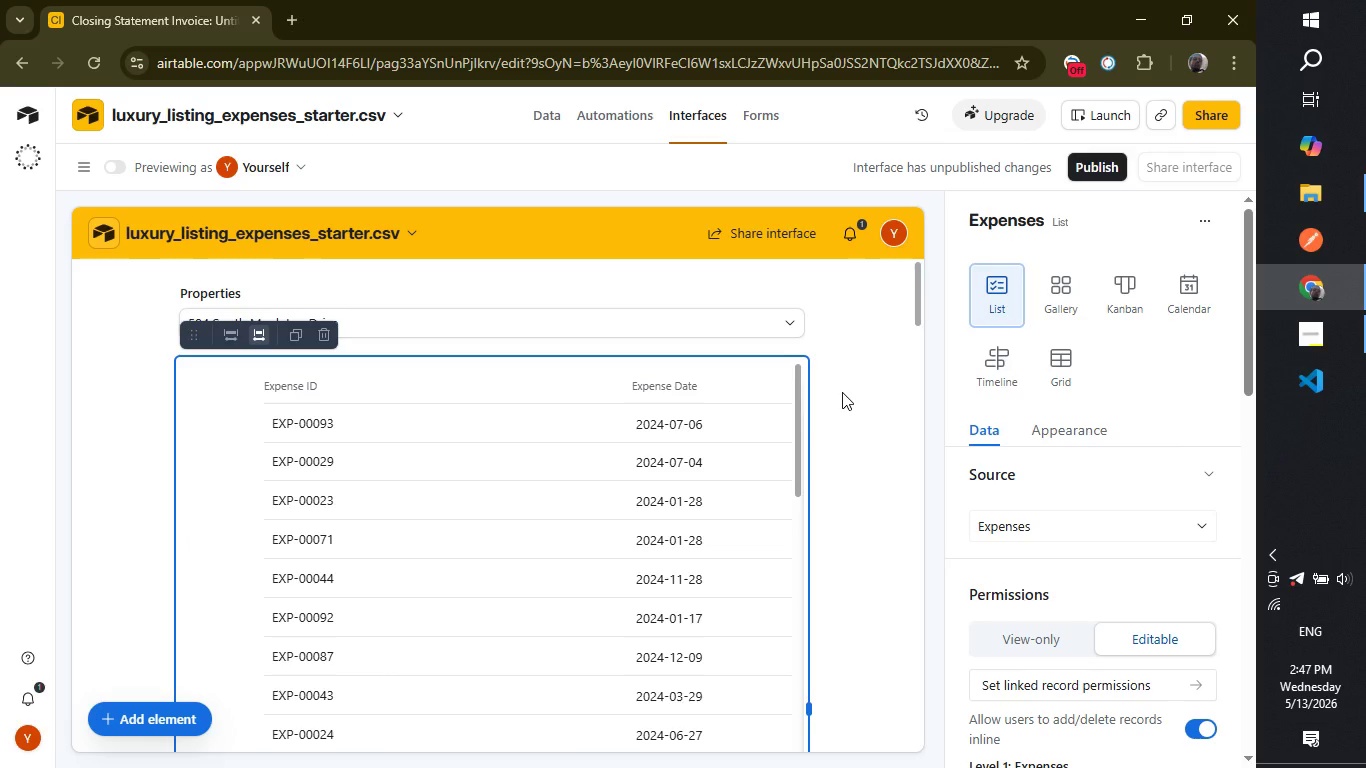 
left_click([842, 392])
 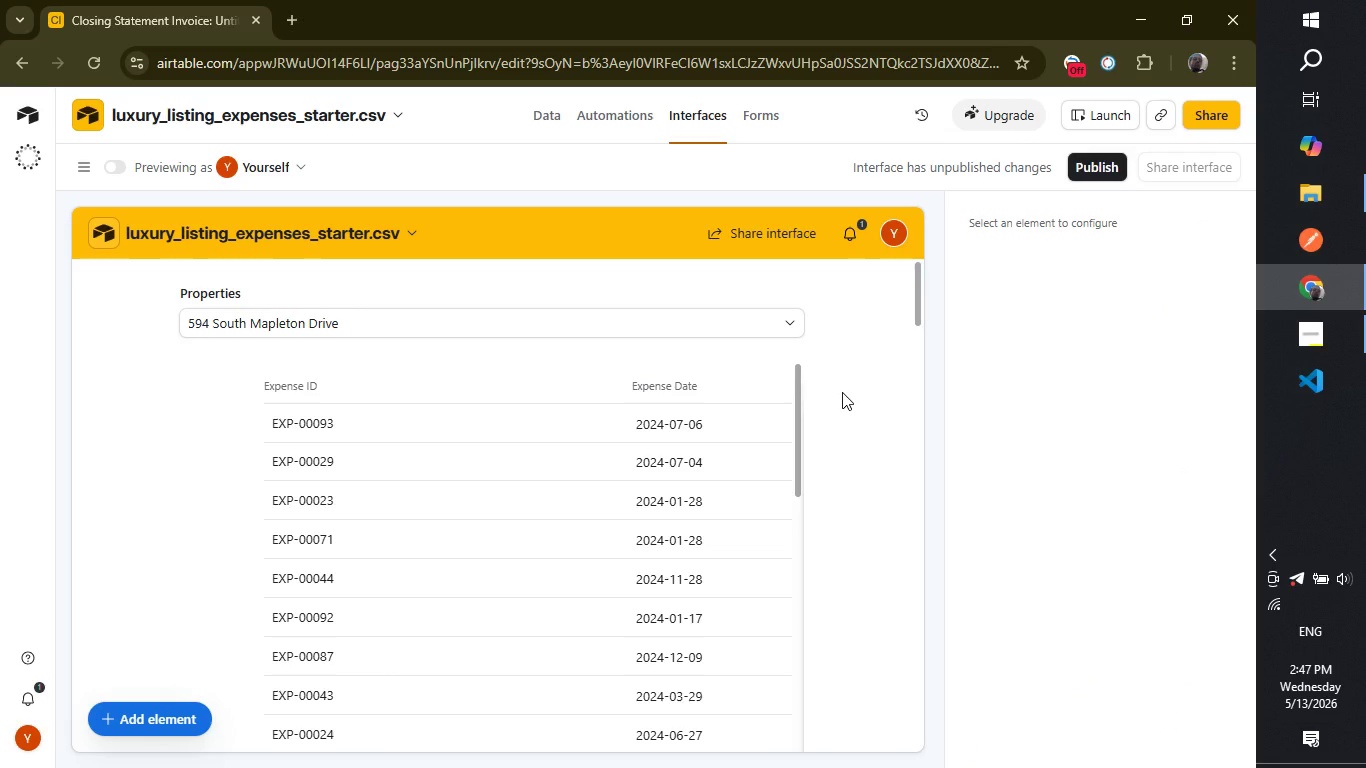 
wait(10.55)
 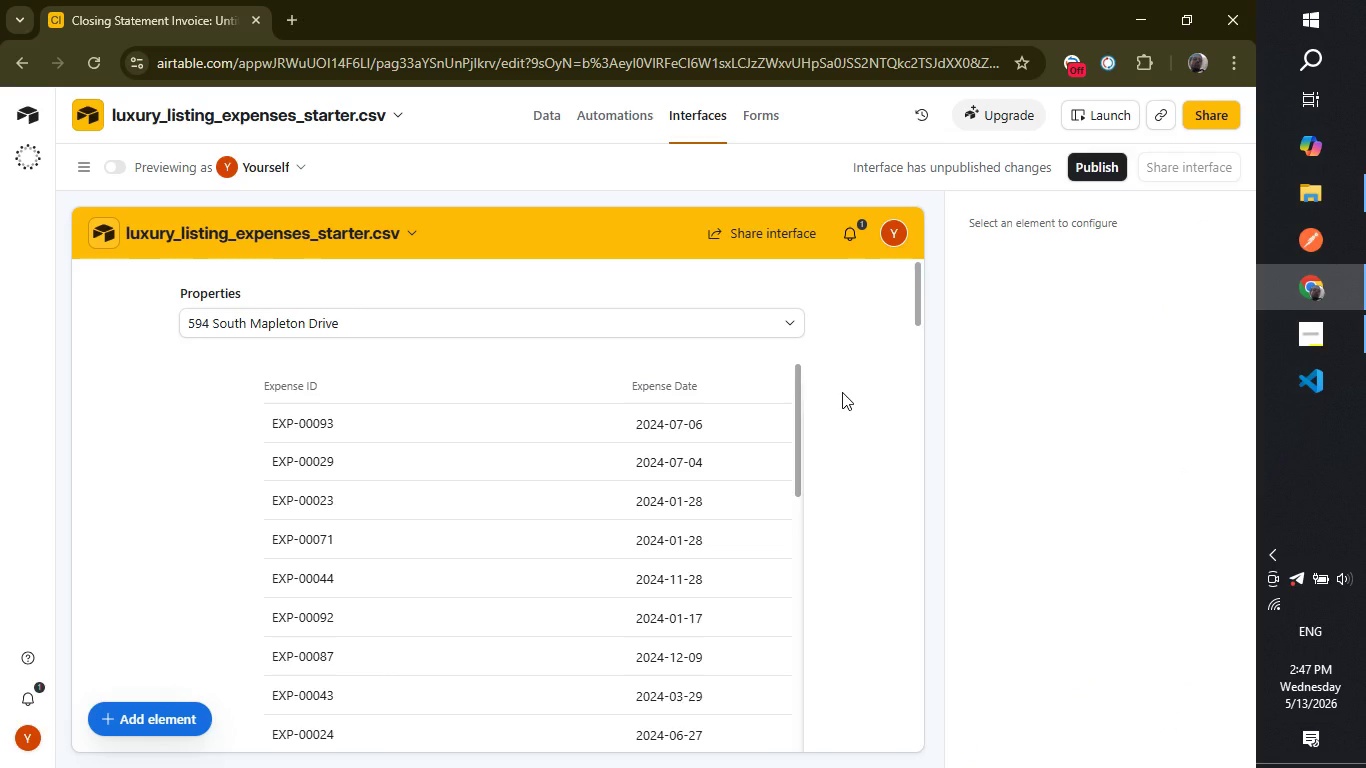 
left_click([606, 641])
 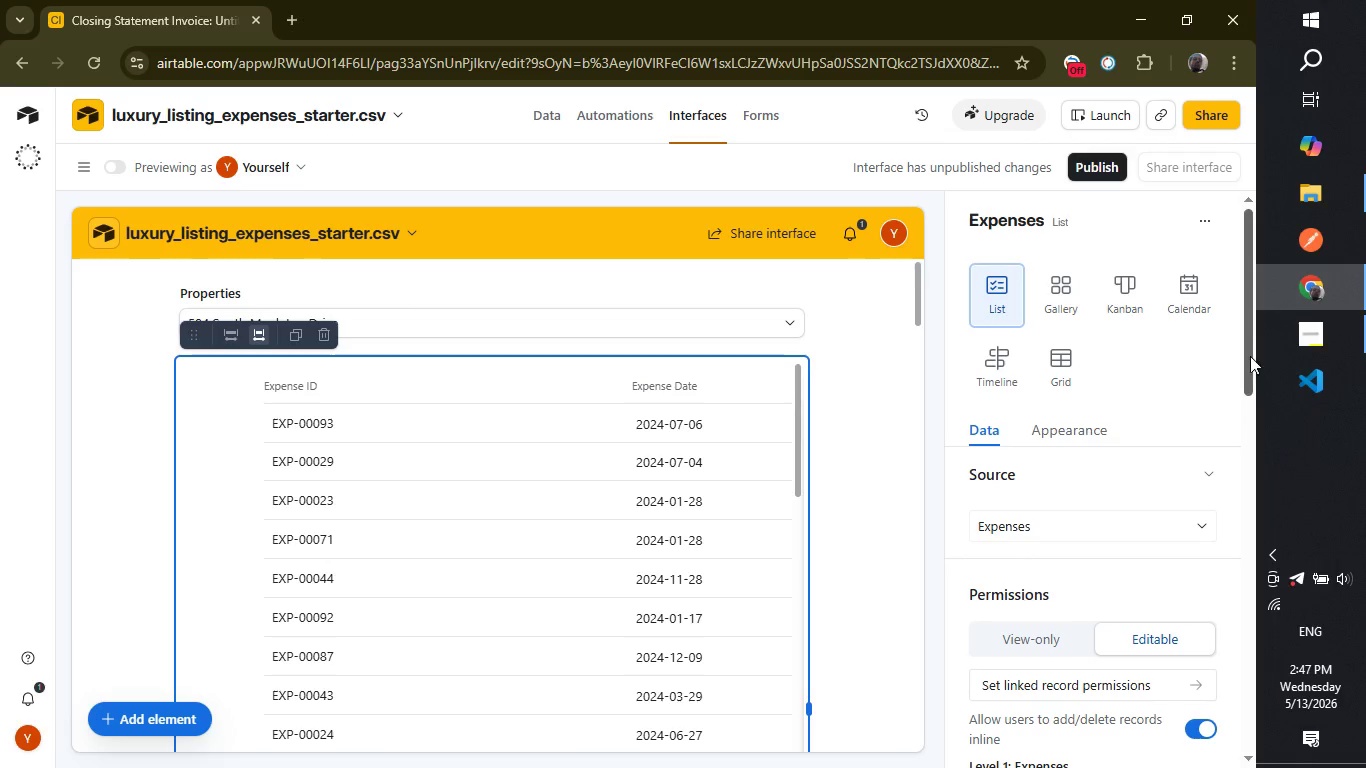 
left_click_drag(start_coordinate=[1251, 356], to_coordinate=[1330, 626])
 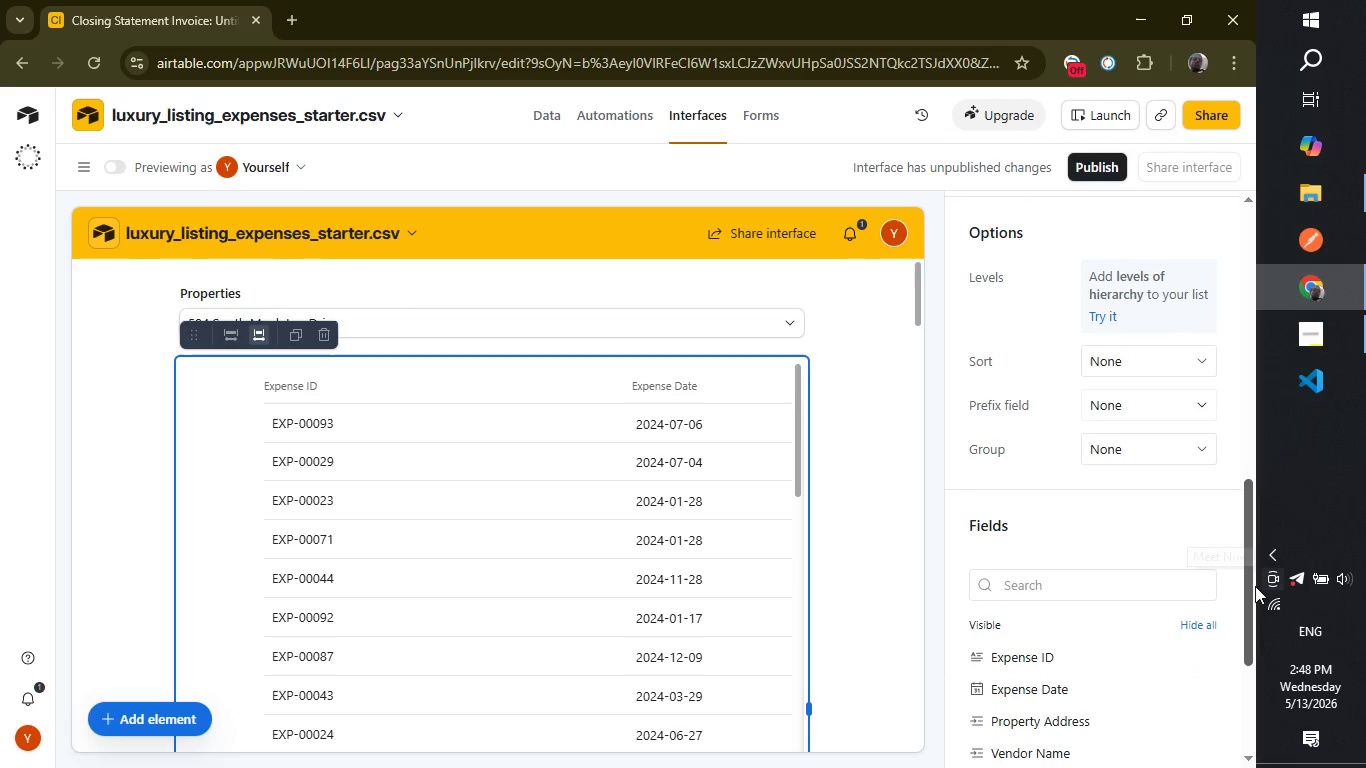 
left_click_drag(start_coordinate=[1251, 586], to_coordinate=[1262, 634])
 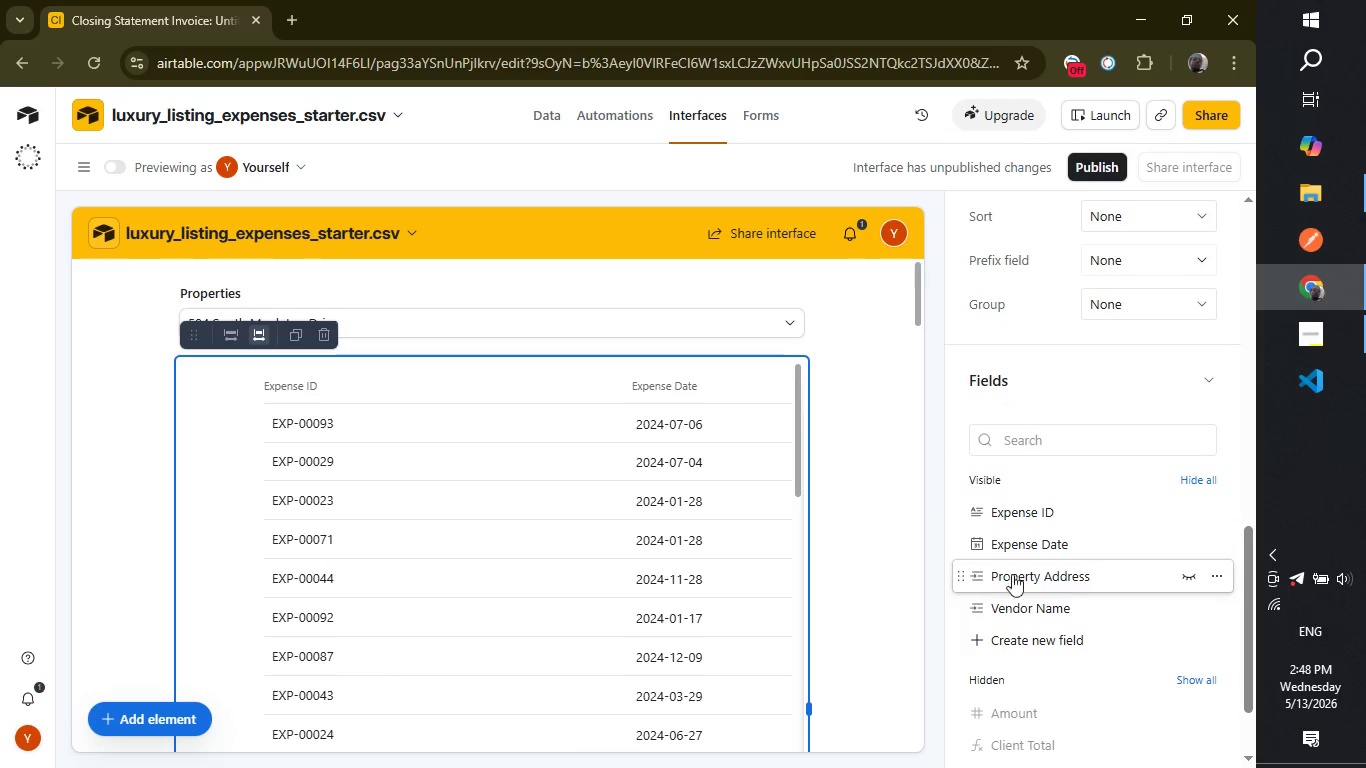 
wait(7.73)
 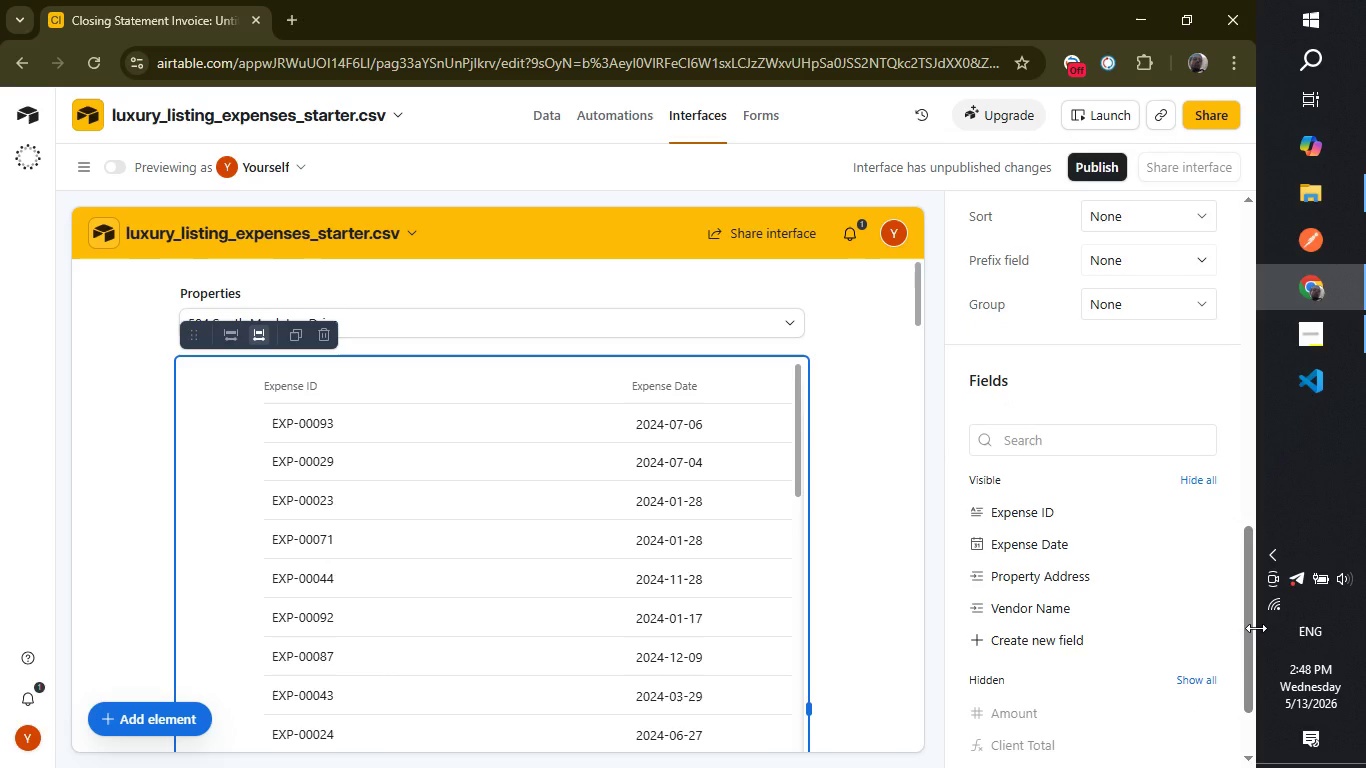 
left_click([1180, 577])
 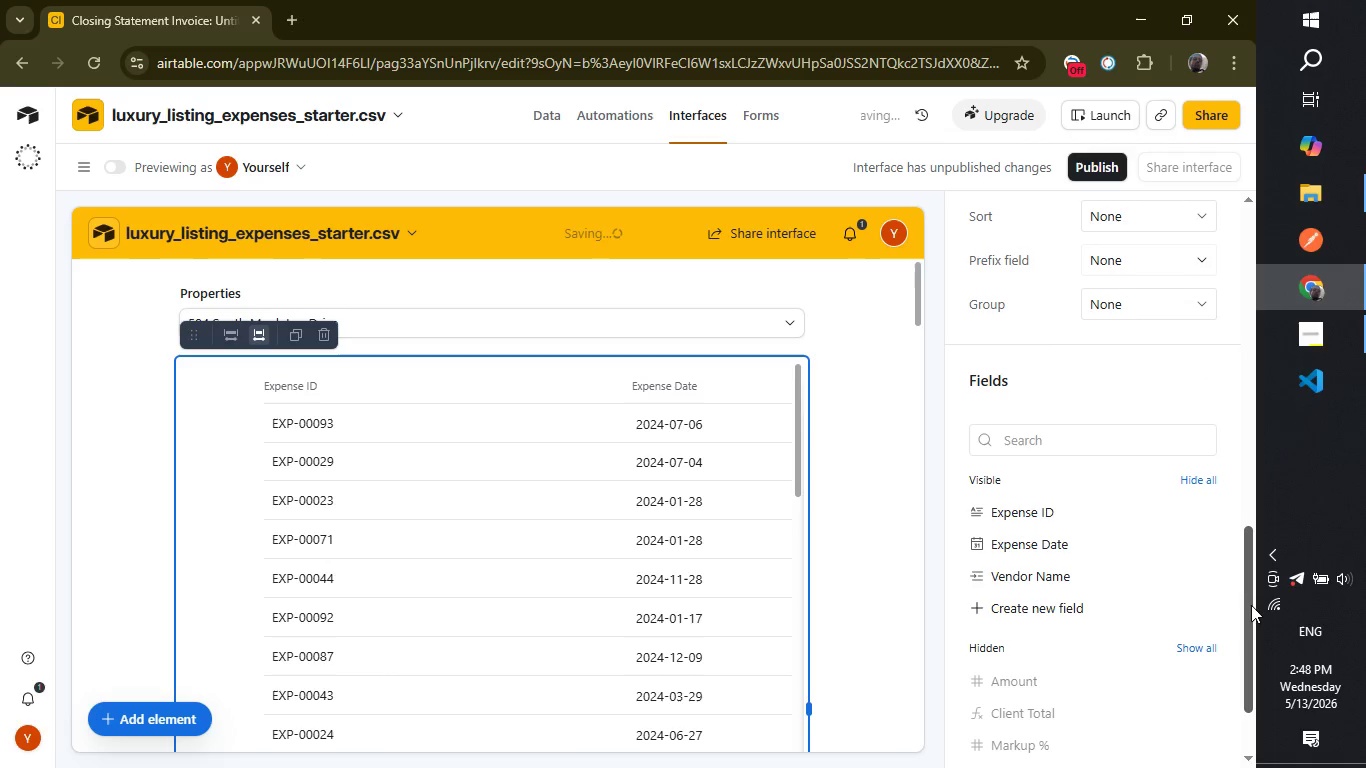 
left_click_drag(start_coordinate=[1251, 606], to_coordinate=[1250, 647])
 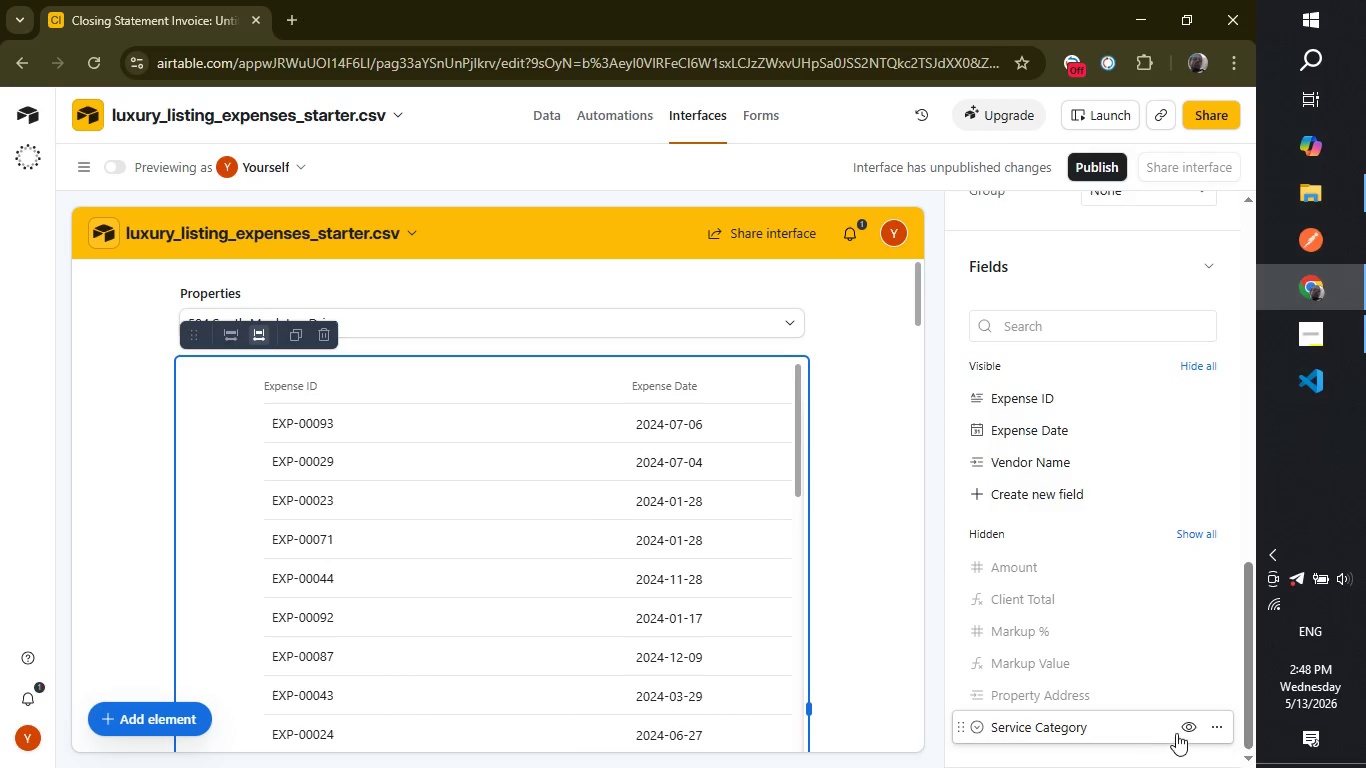 
left_click([1186, 723])
 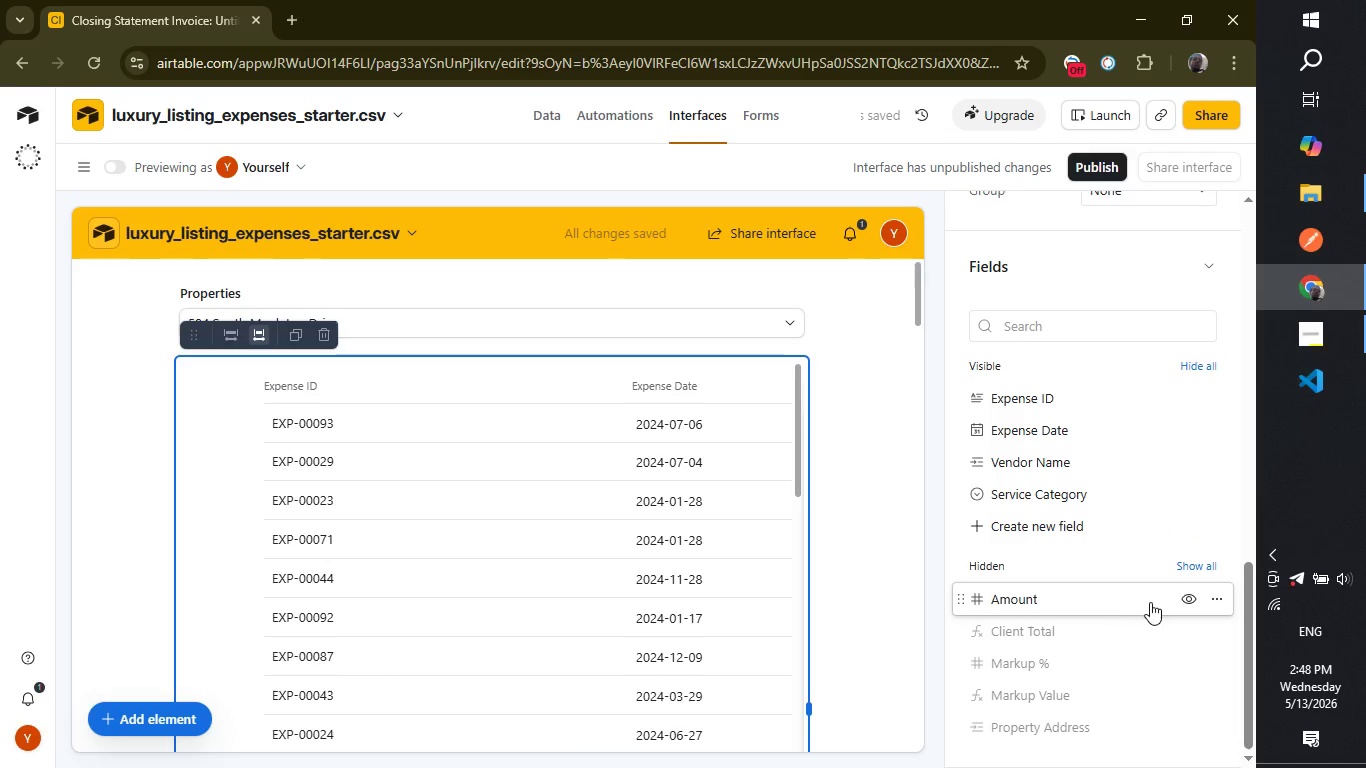 
wait(5.84)
 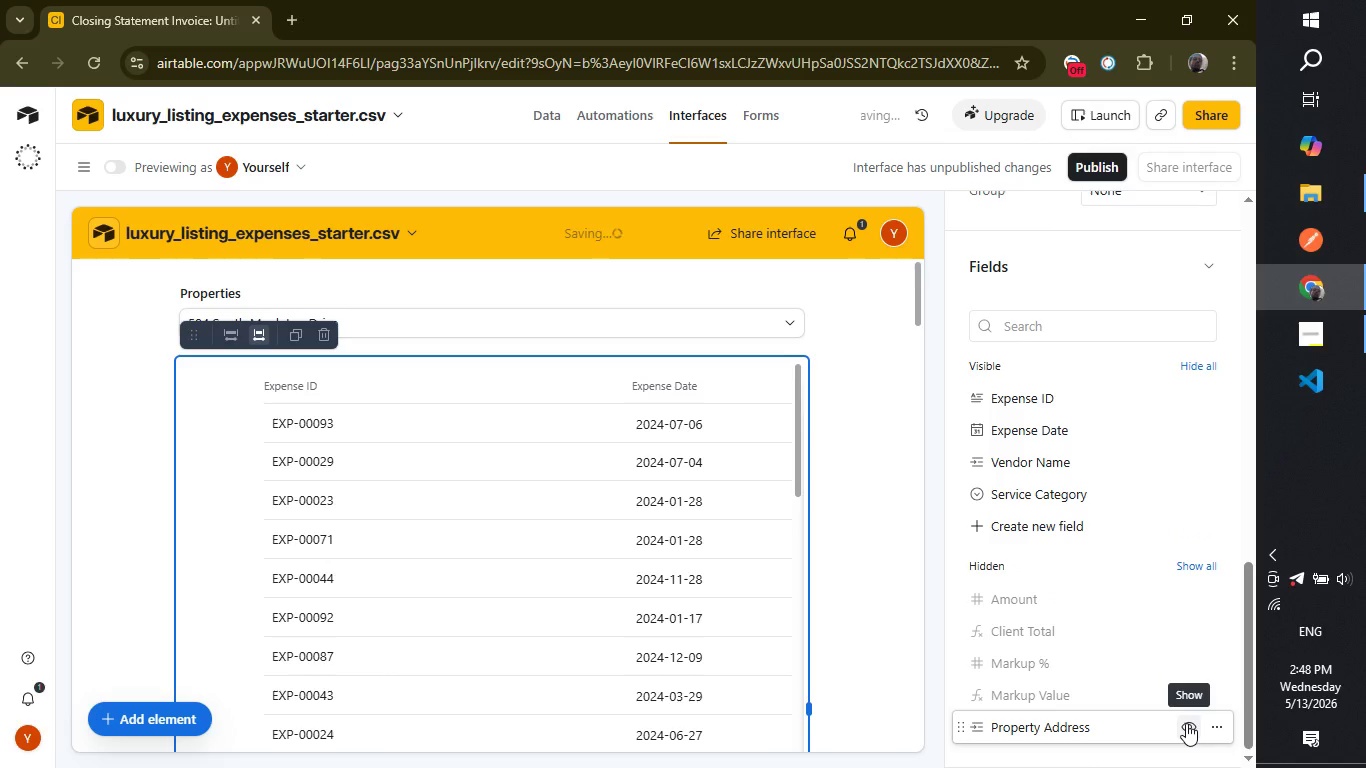 
left_click([1189, 596])
 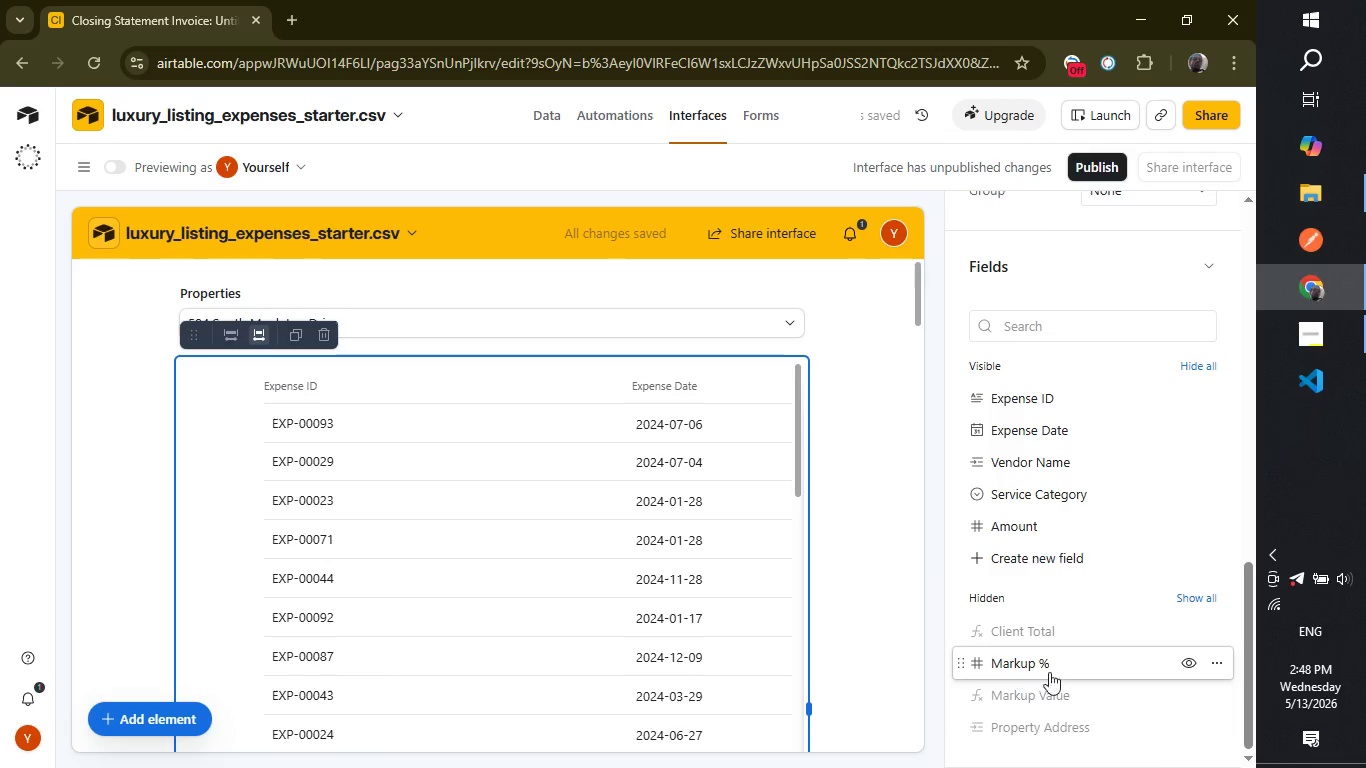 
wait(5.48)
 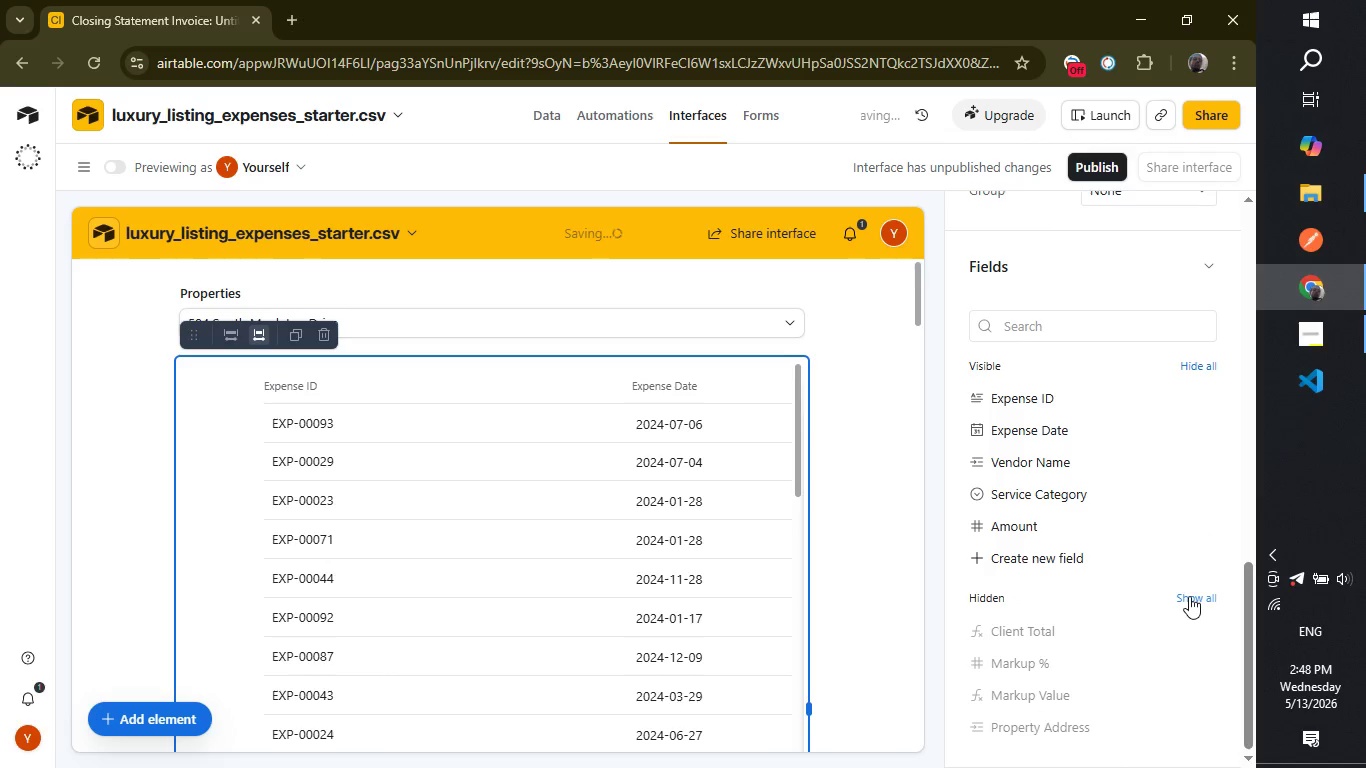 
left_click([1182, 655])
 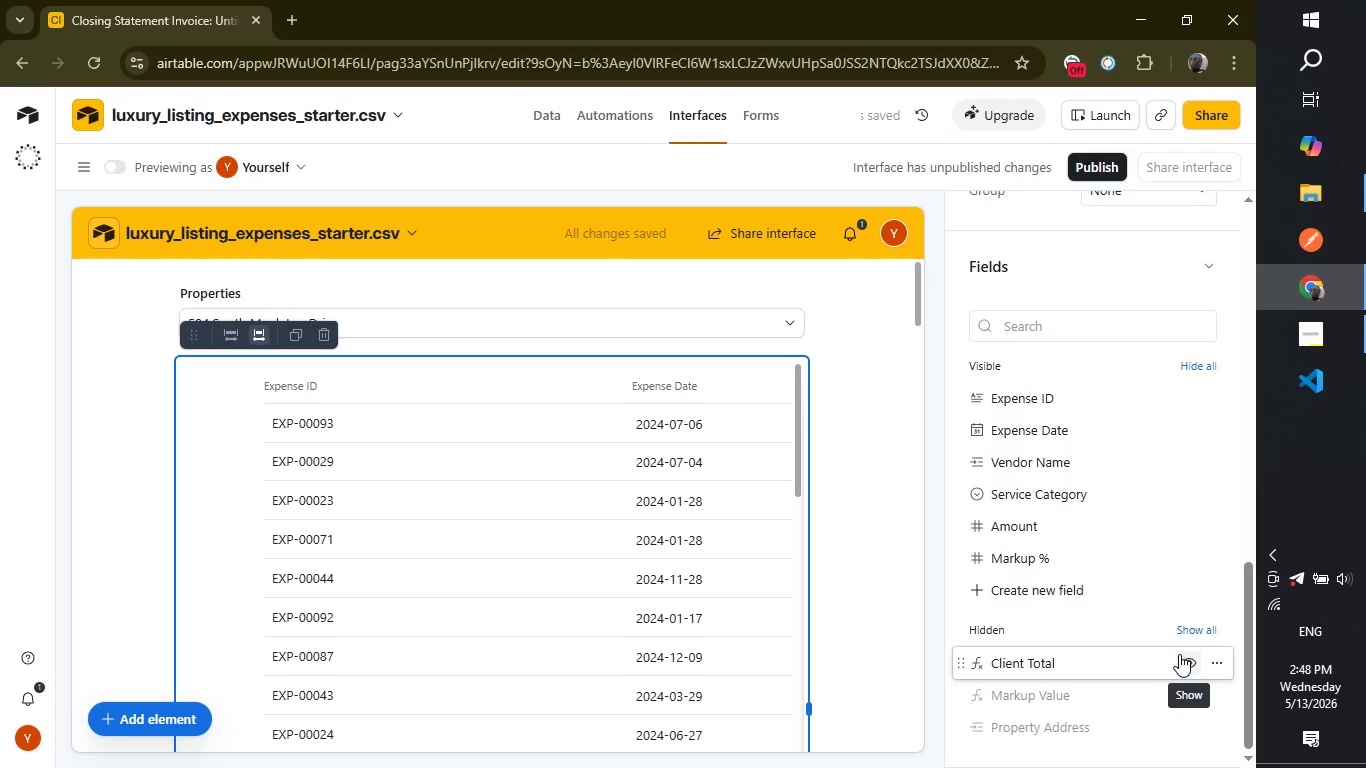 
wait(5.47)
 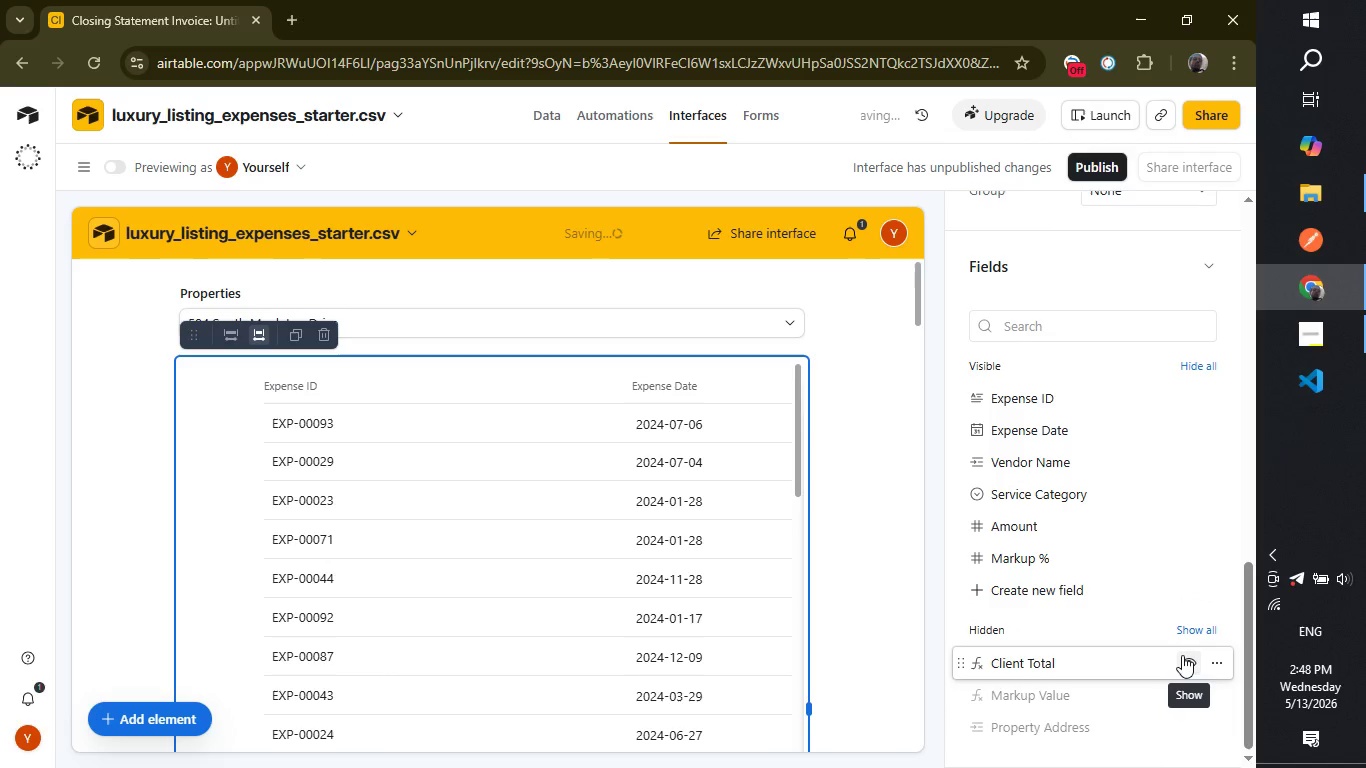 
left_click([1188, 664])
 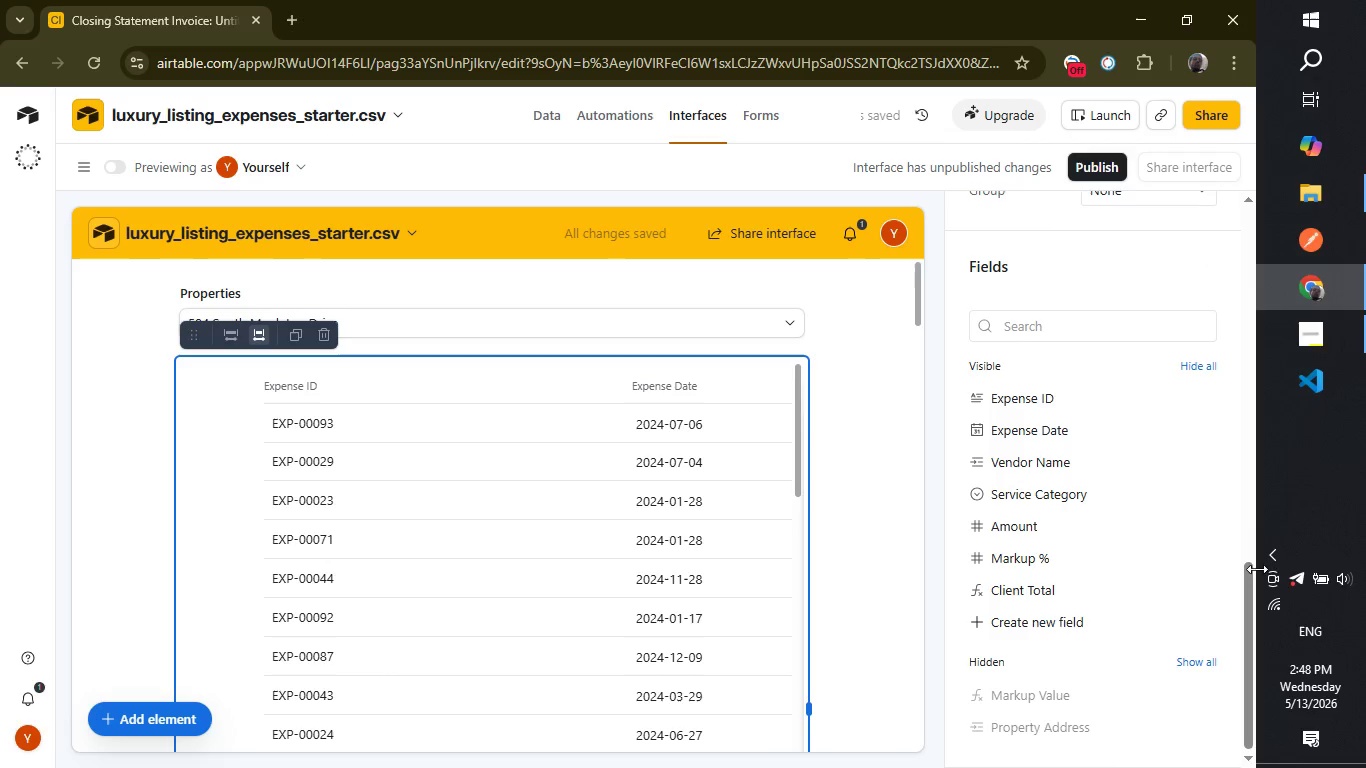 
left_click([1252, 573])
 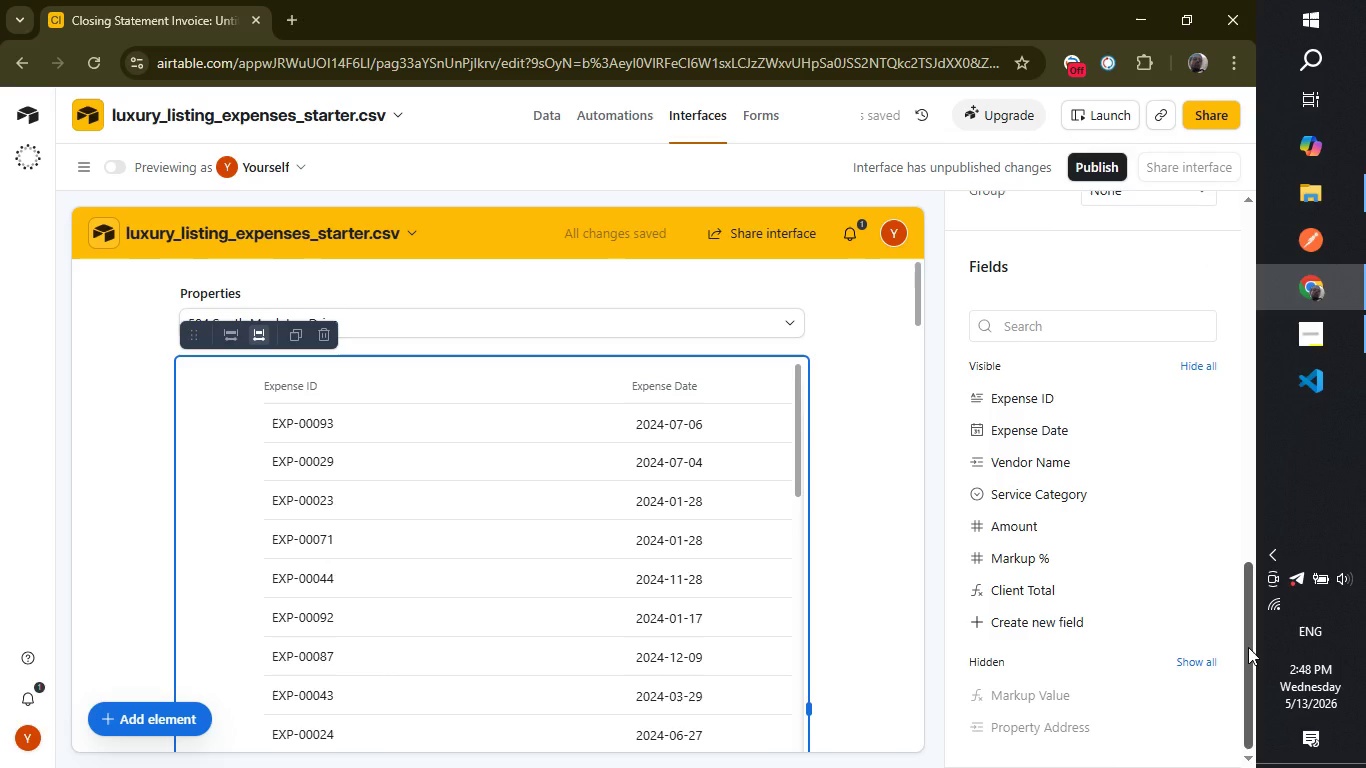 
left_click([1248, 647])
 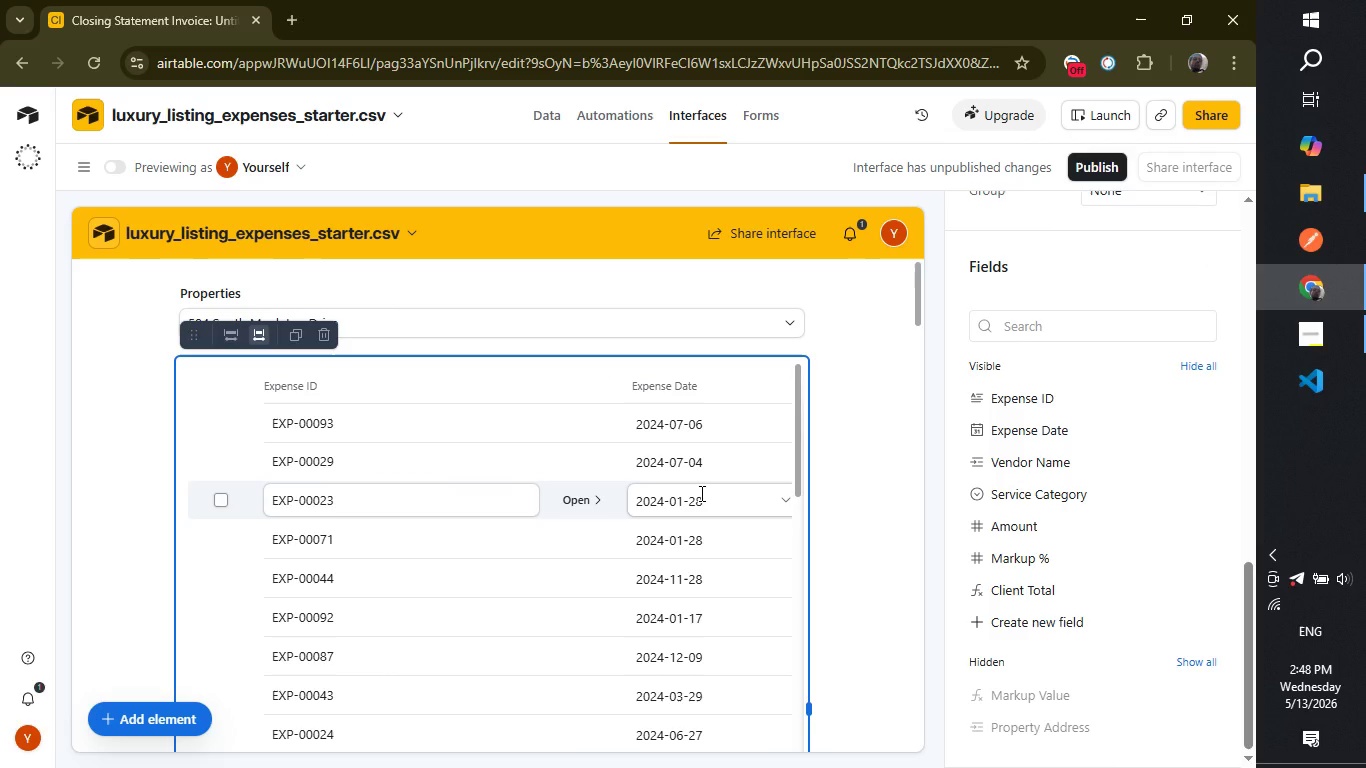 
wait(9.67)
 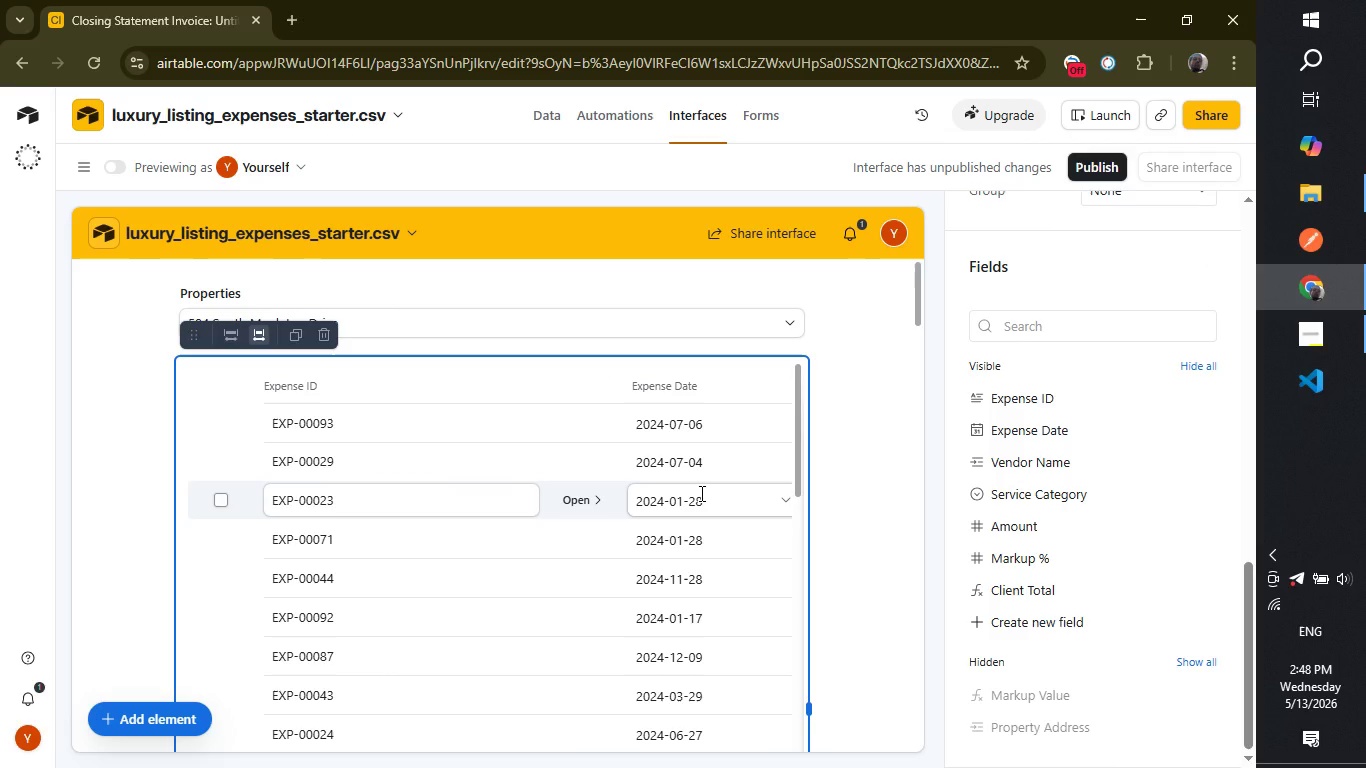 
left_click([781, 319])
 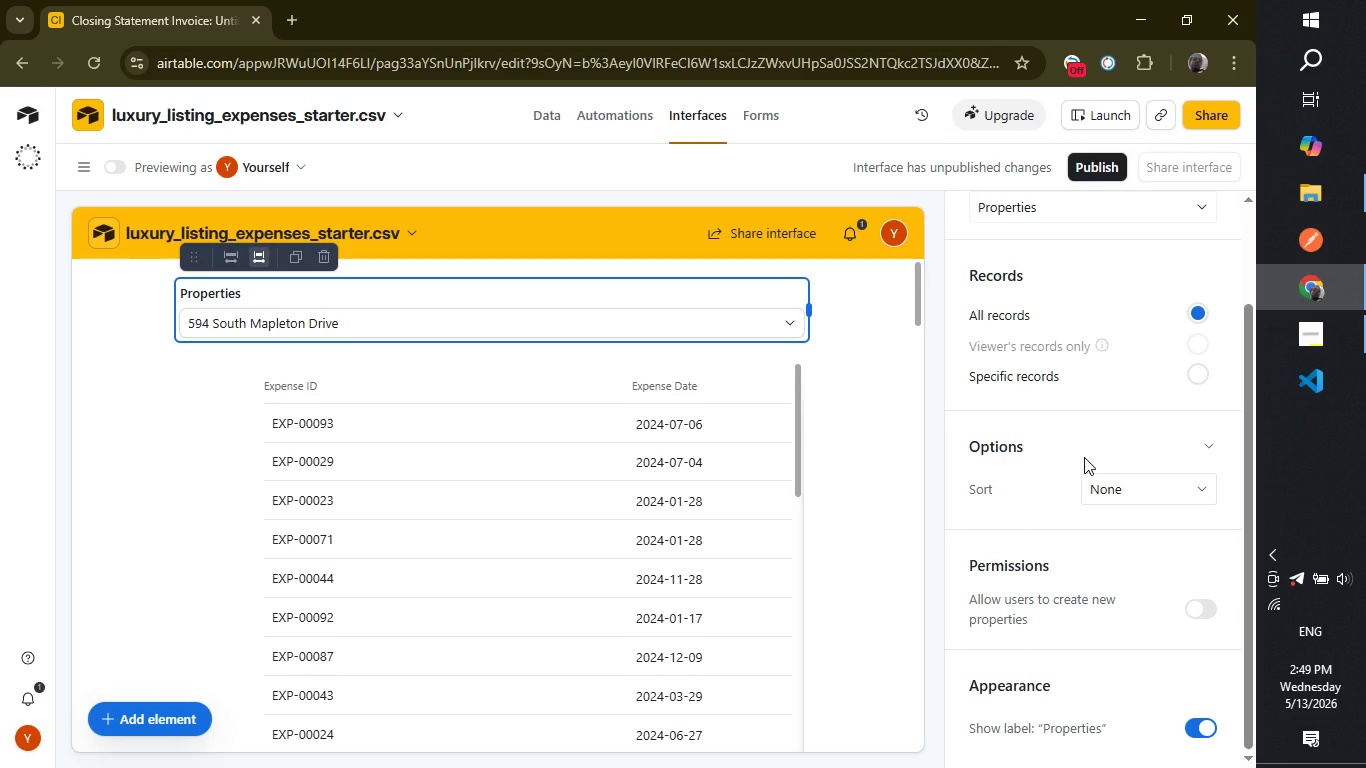 
wait(6.33)
 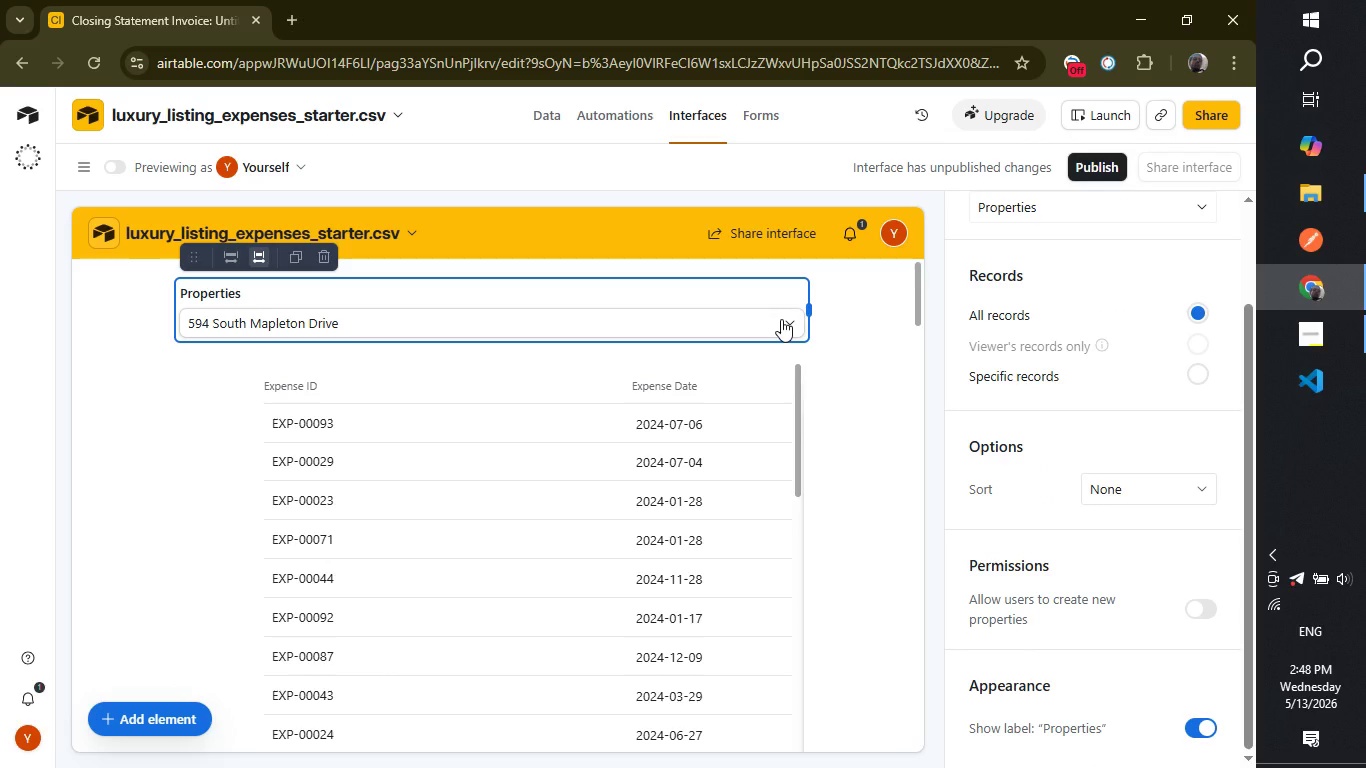 
left_click([1085, 457])
 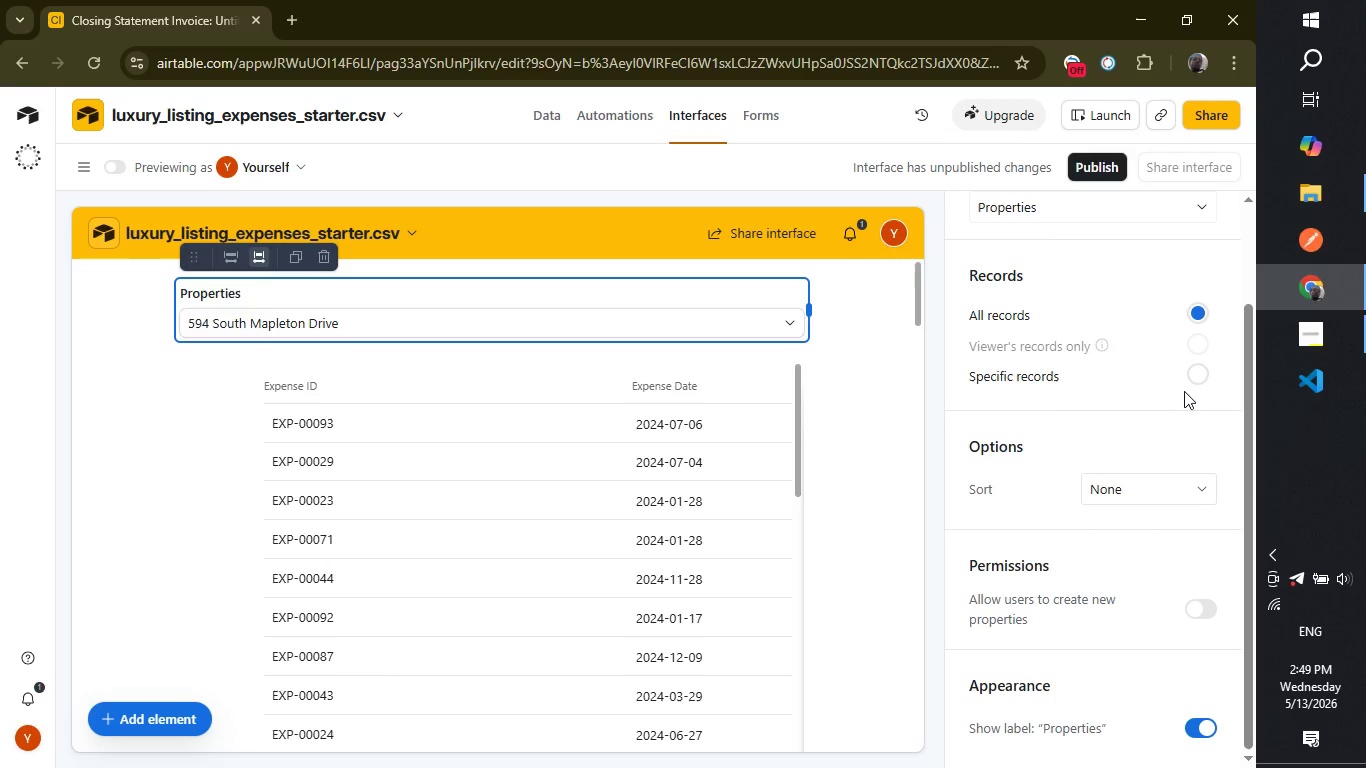 
left_click([1195, 368])
 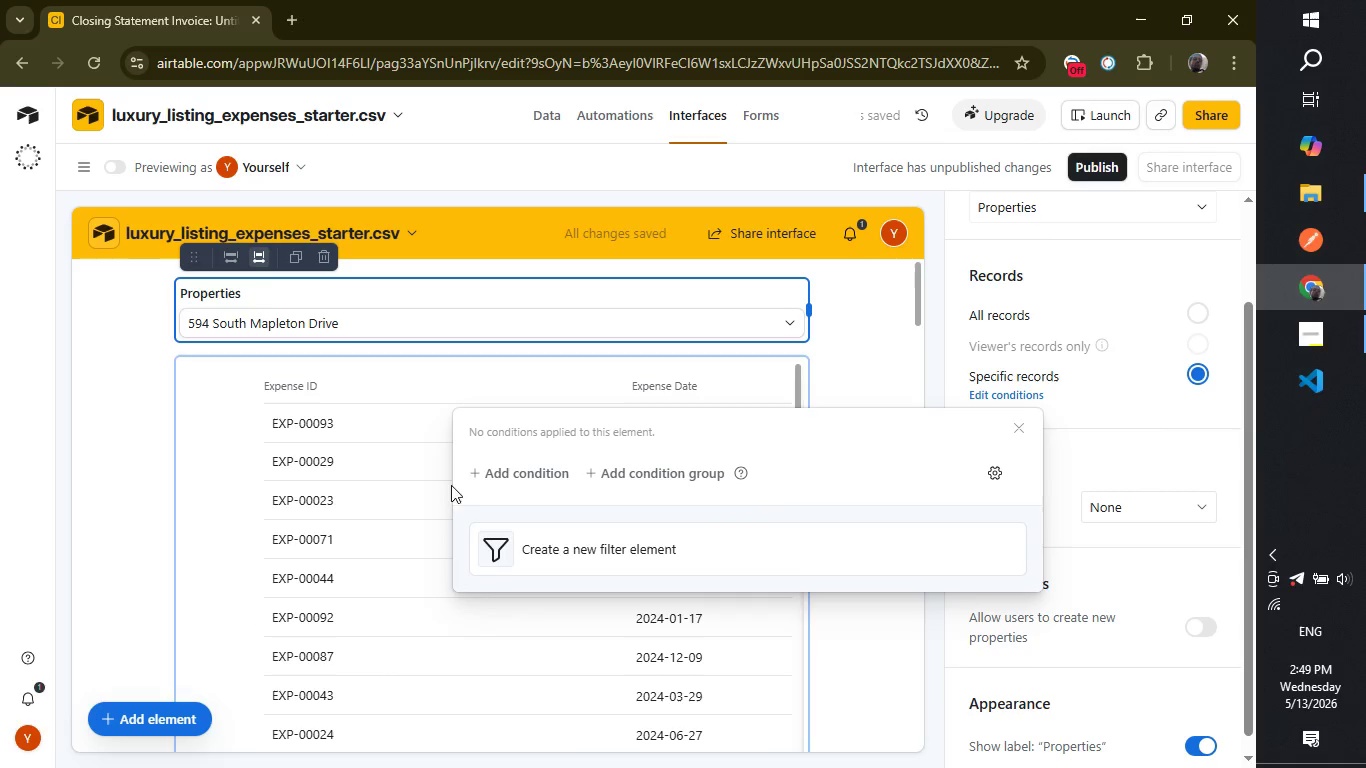 
left_click([495, 480])
 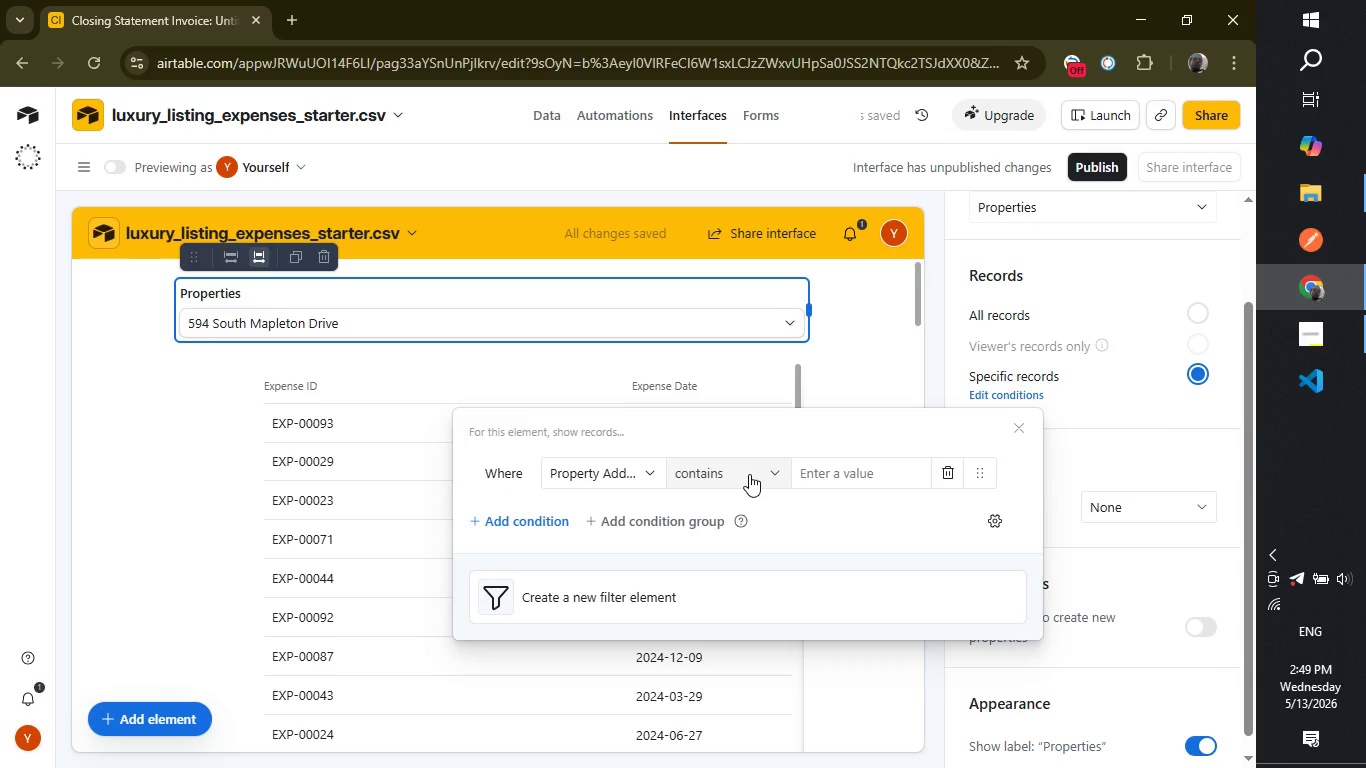 
wait(6.19)
 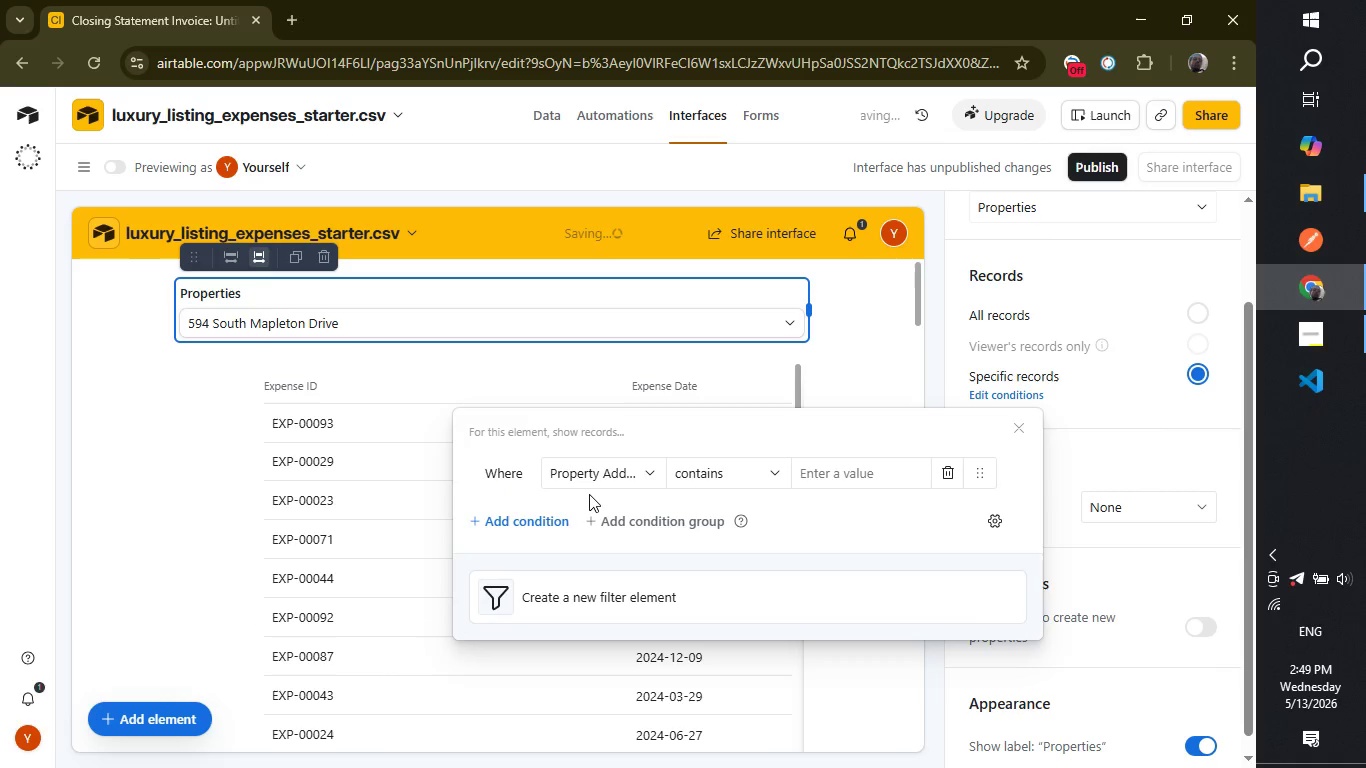 
left_click([749, 474])
 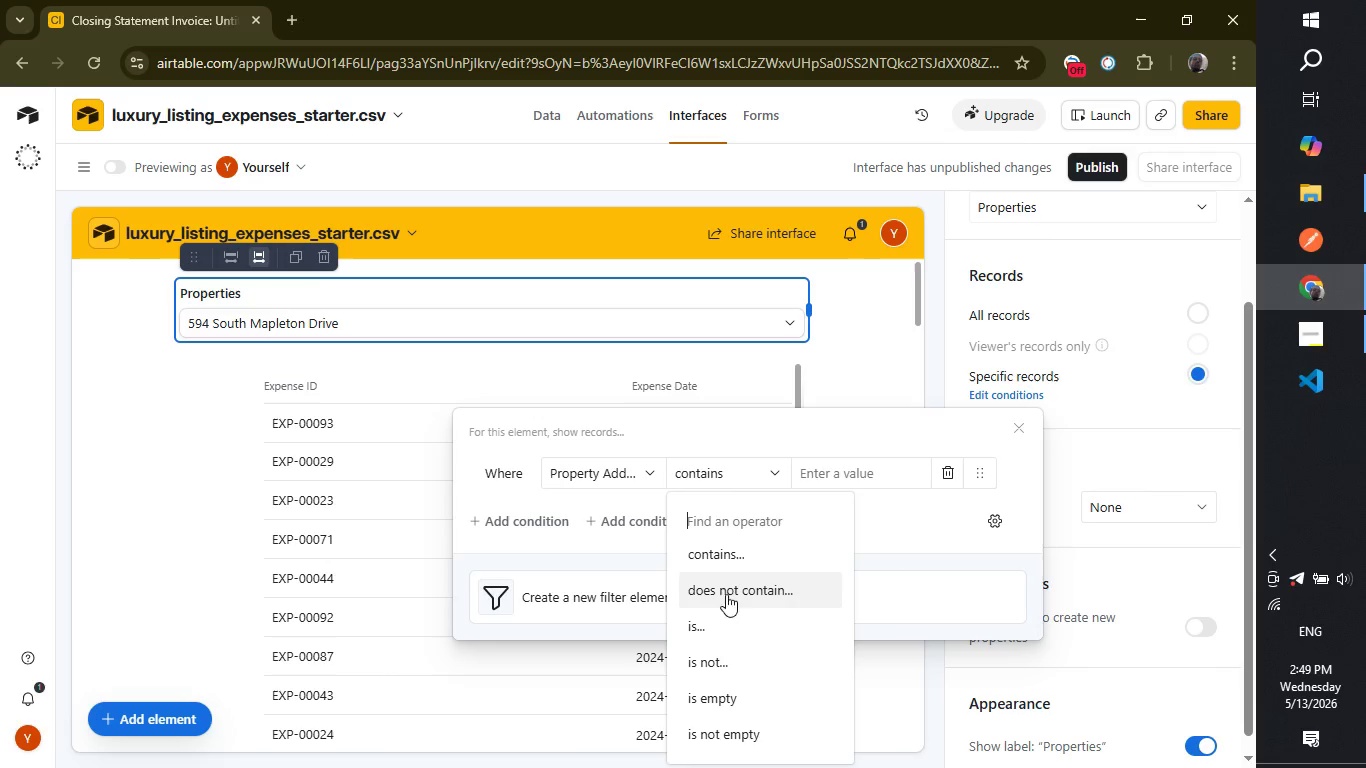 
left_click([725, 634])
 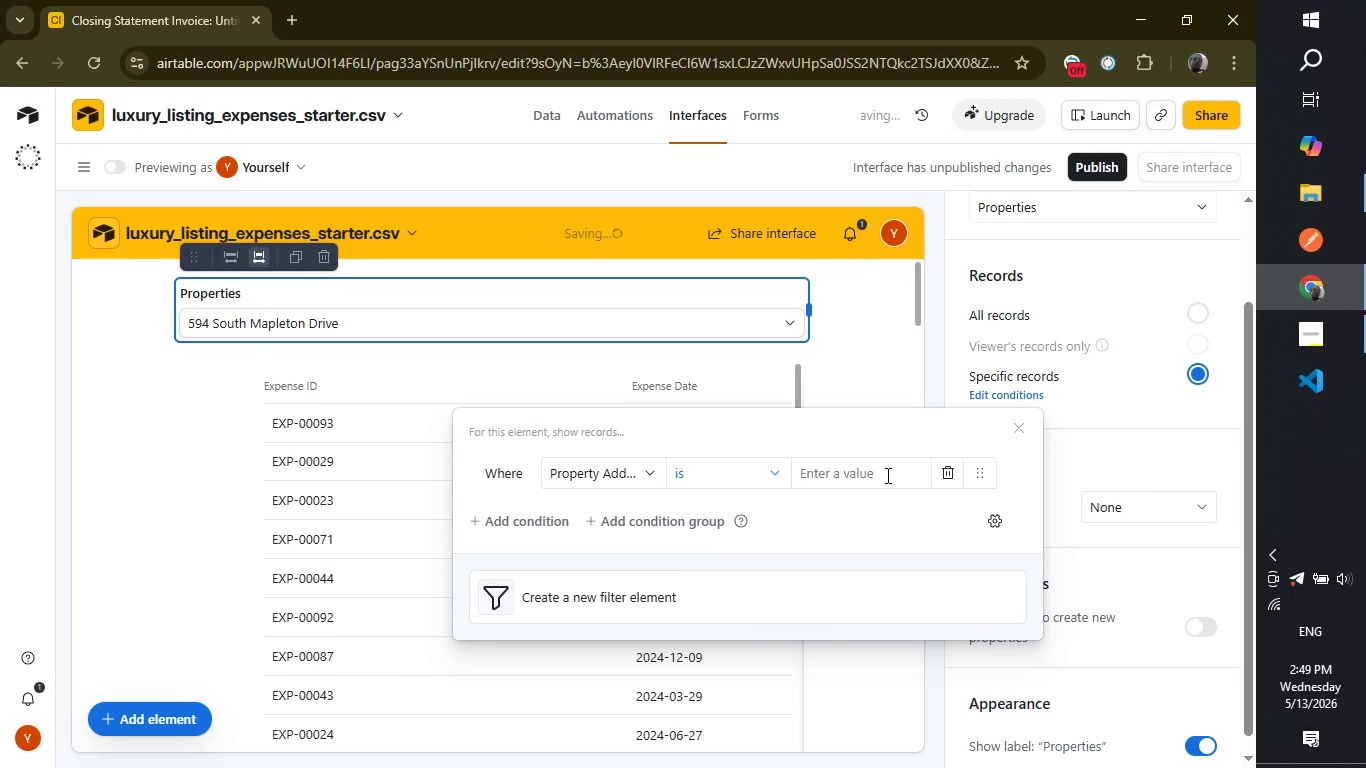 
left_click([886, 475])
 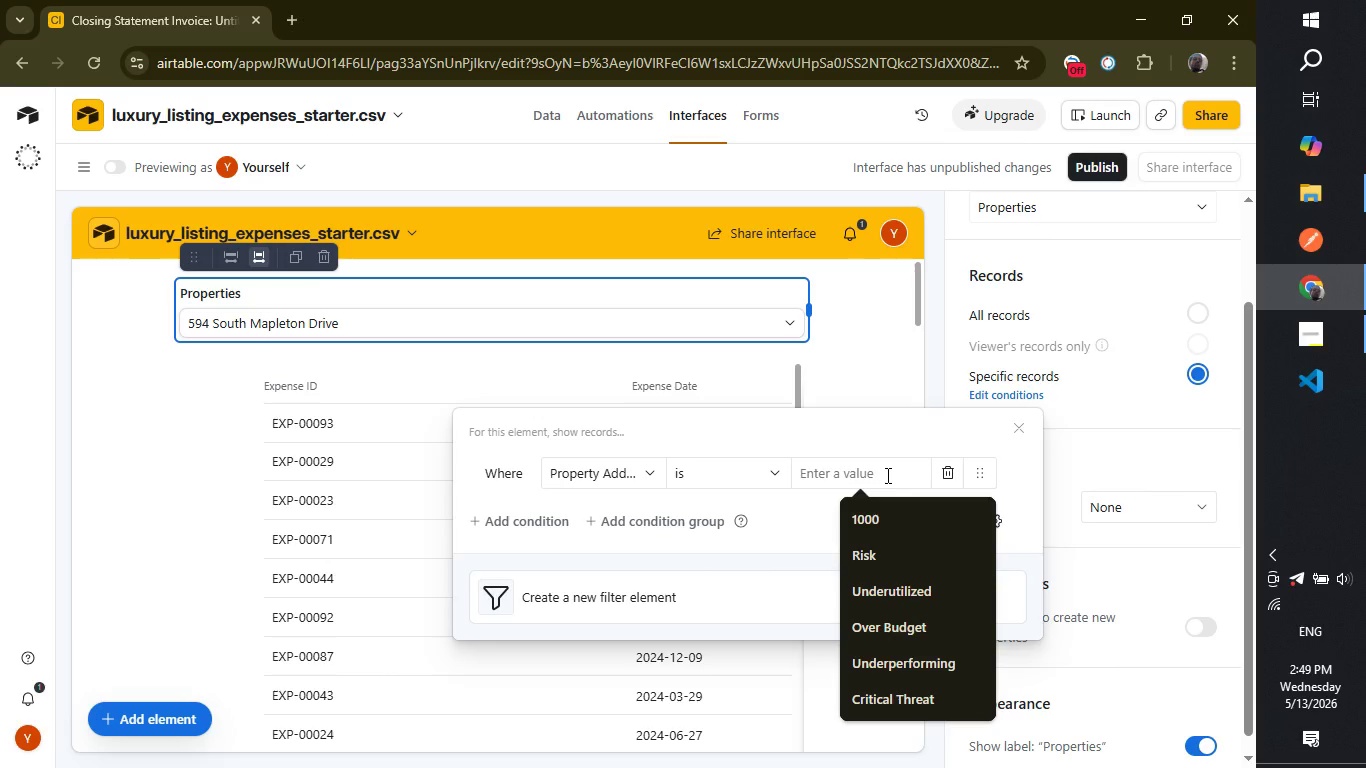 
wait(12.03)
 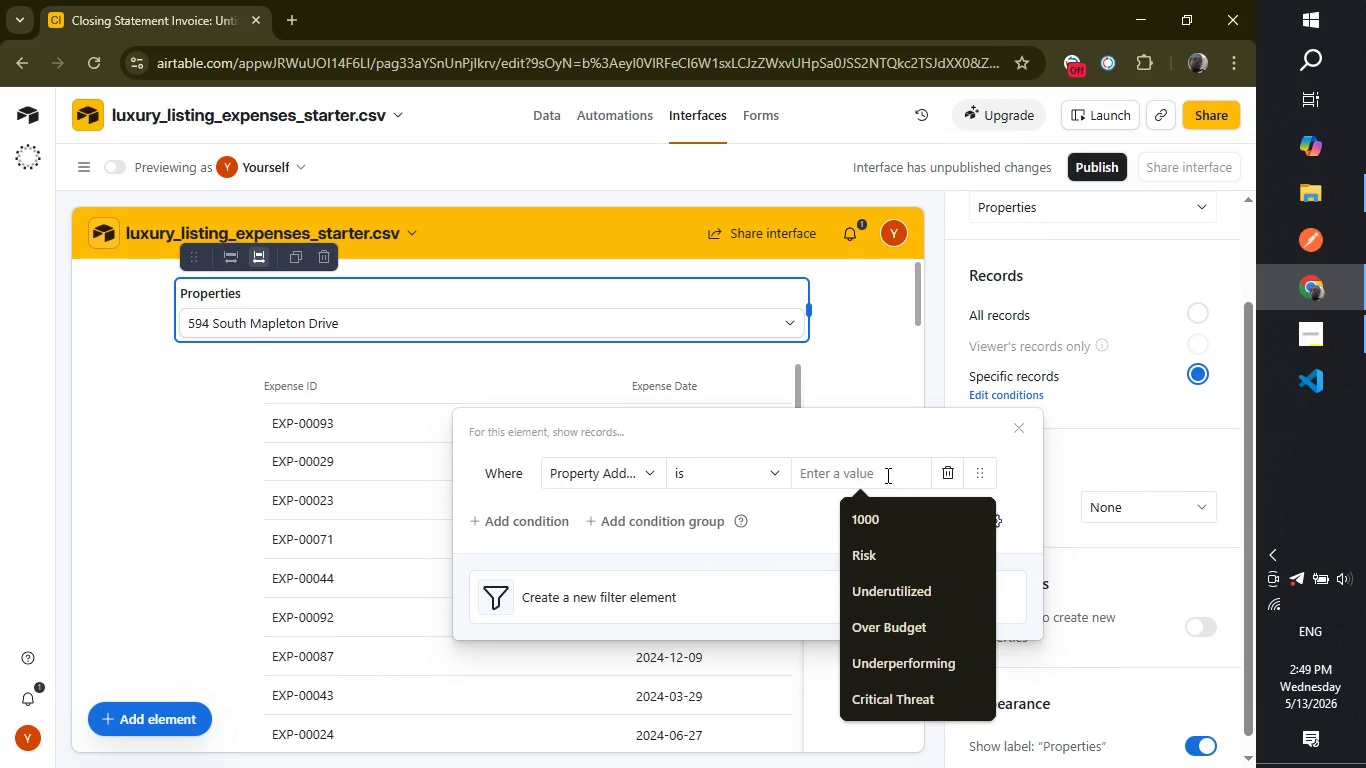 
left_click([1028, 422])
 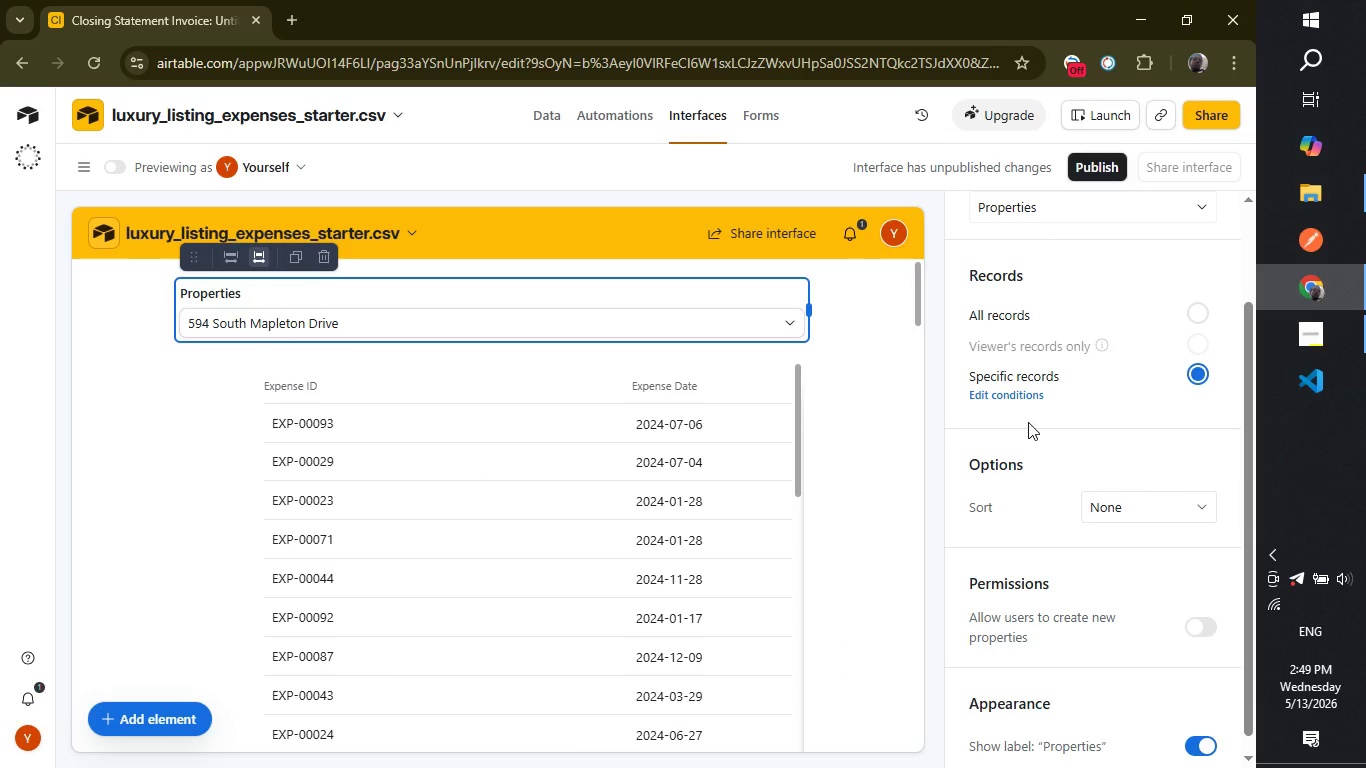 
wait(9.3)
 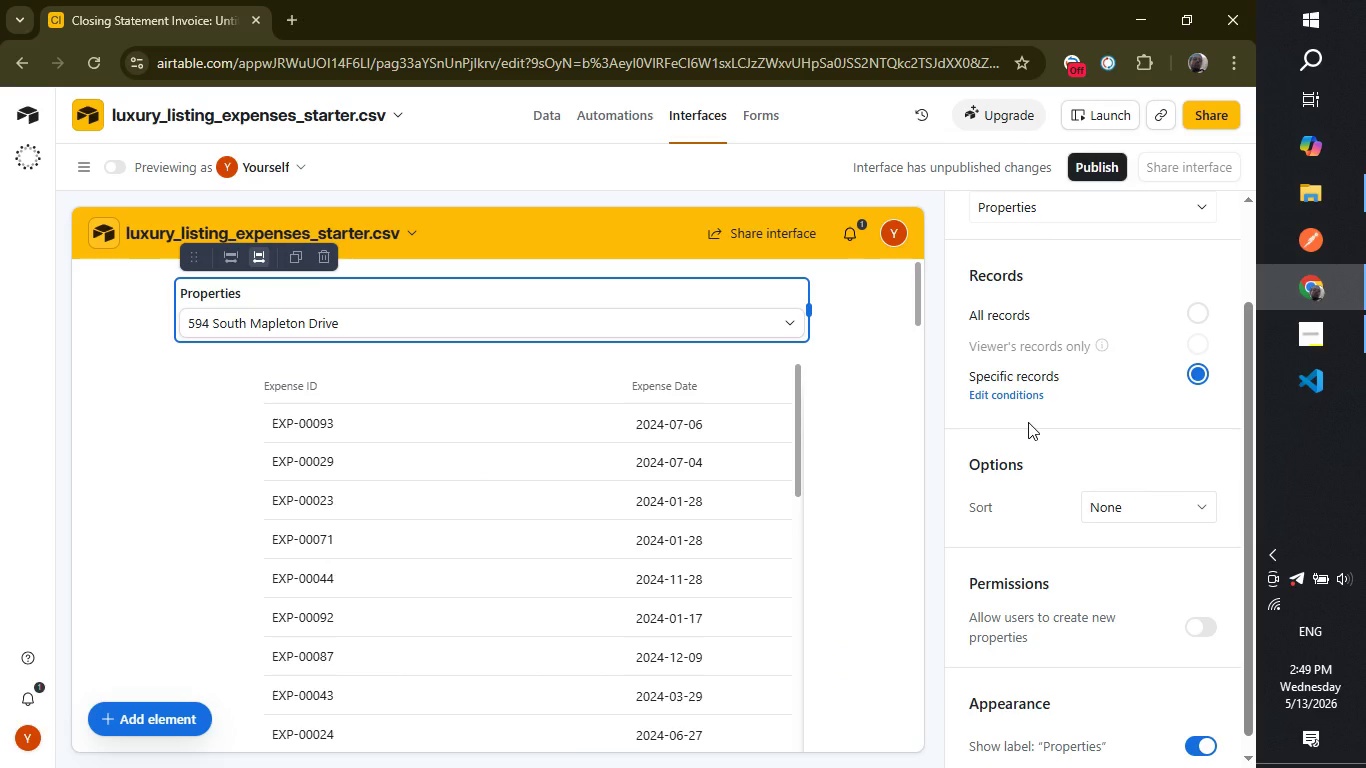 
left_click([730, 438])
 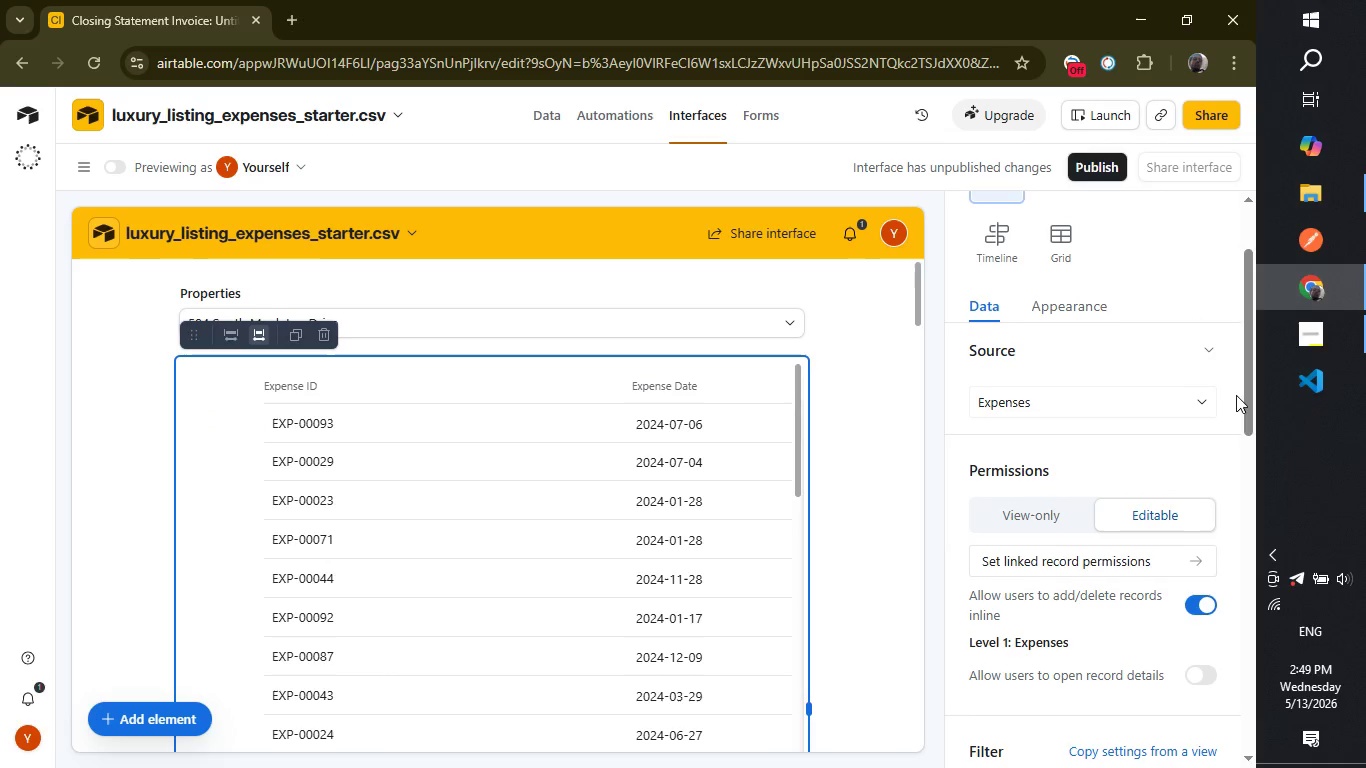 
left_click_drag(start_coordinate=[1248, 398], to_coordinate=[1248, 516])
 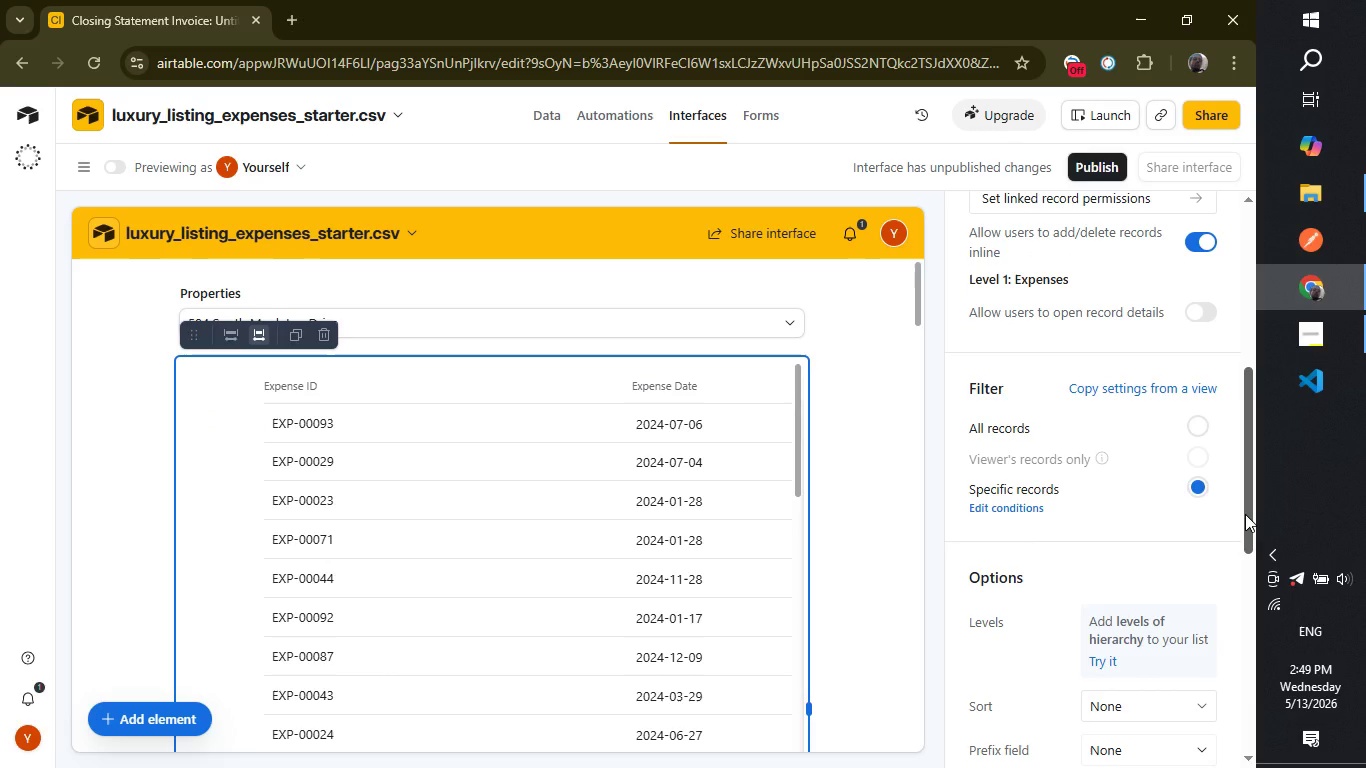 
left_click_drag(start_coordinate=[1245, 514], to_coordinate=[1243, 547])
 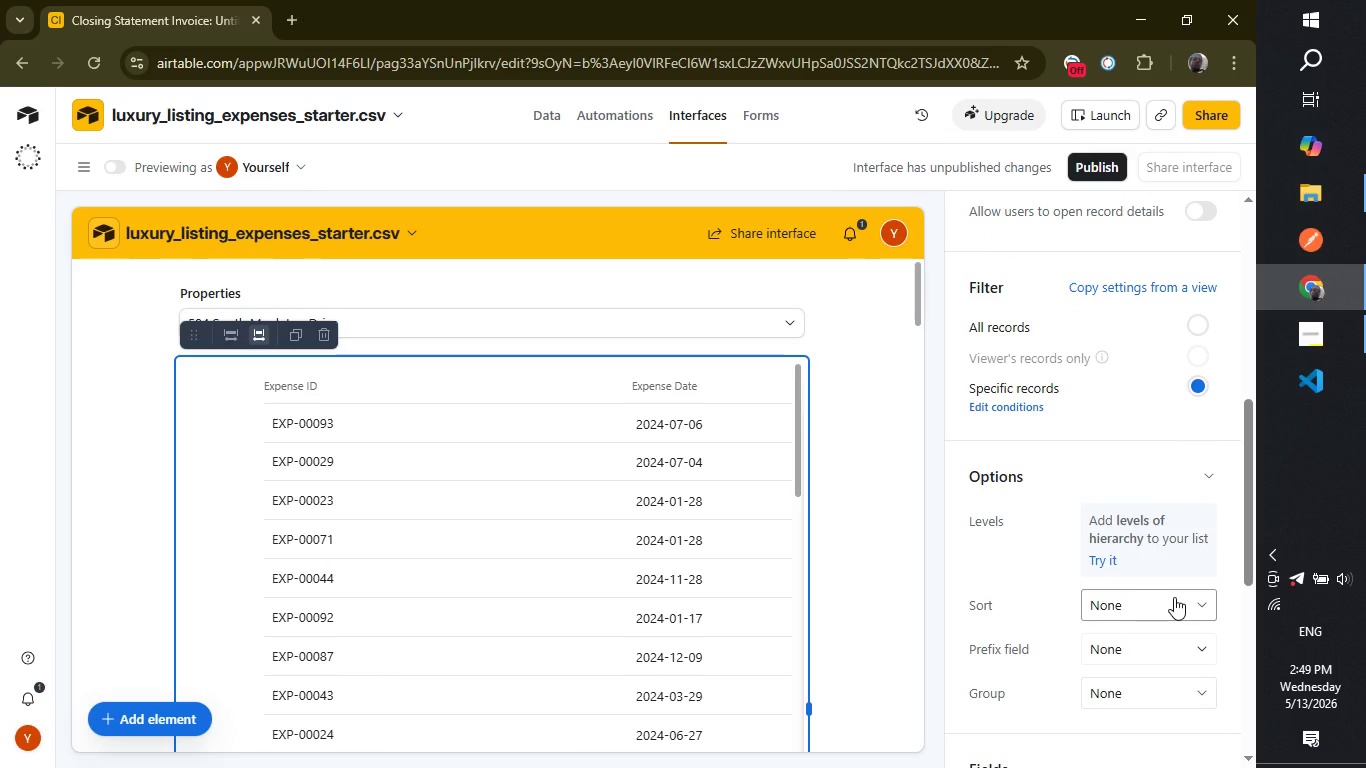 
left_click([1174, 597])
 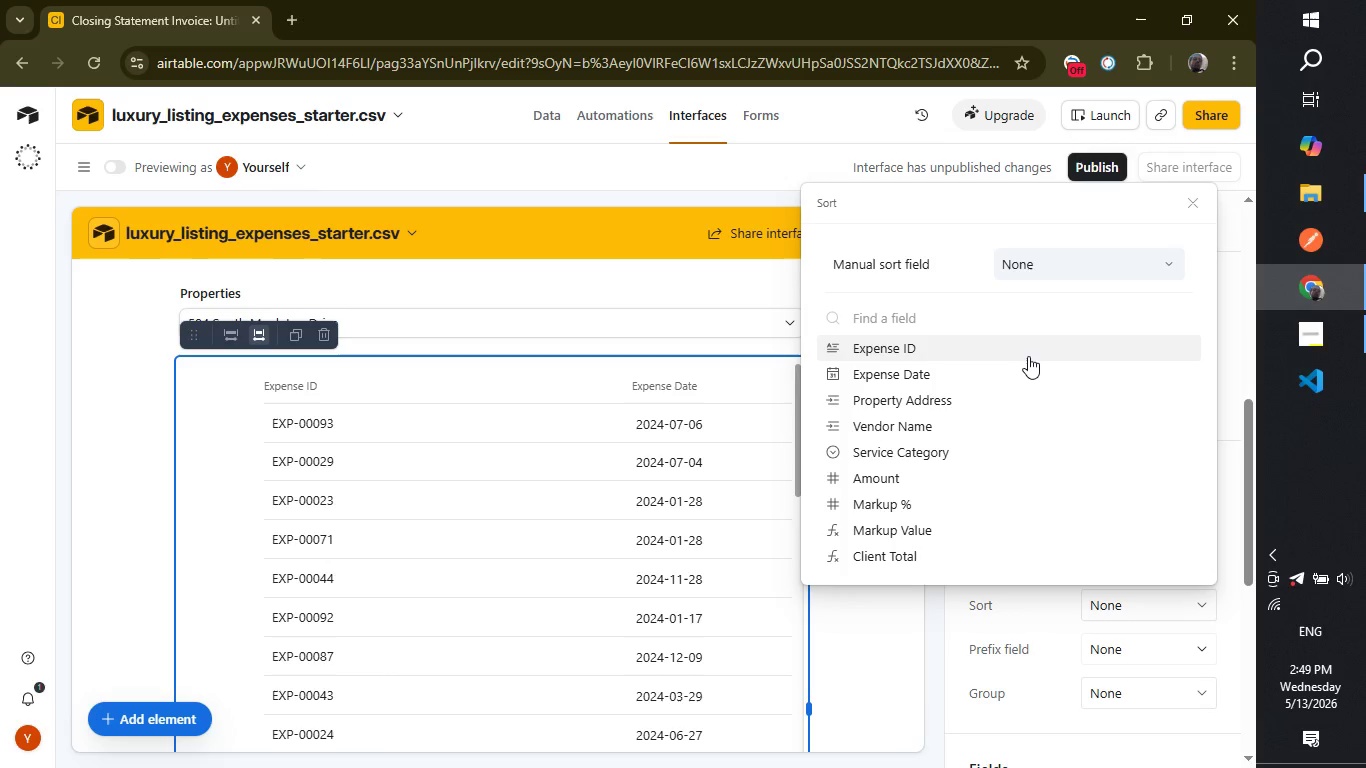 
wait(5.97)
 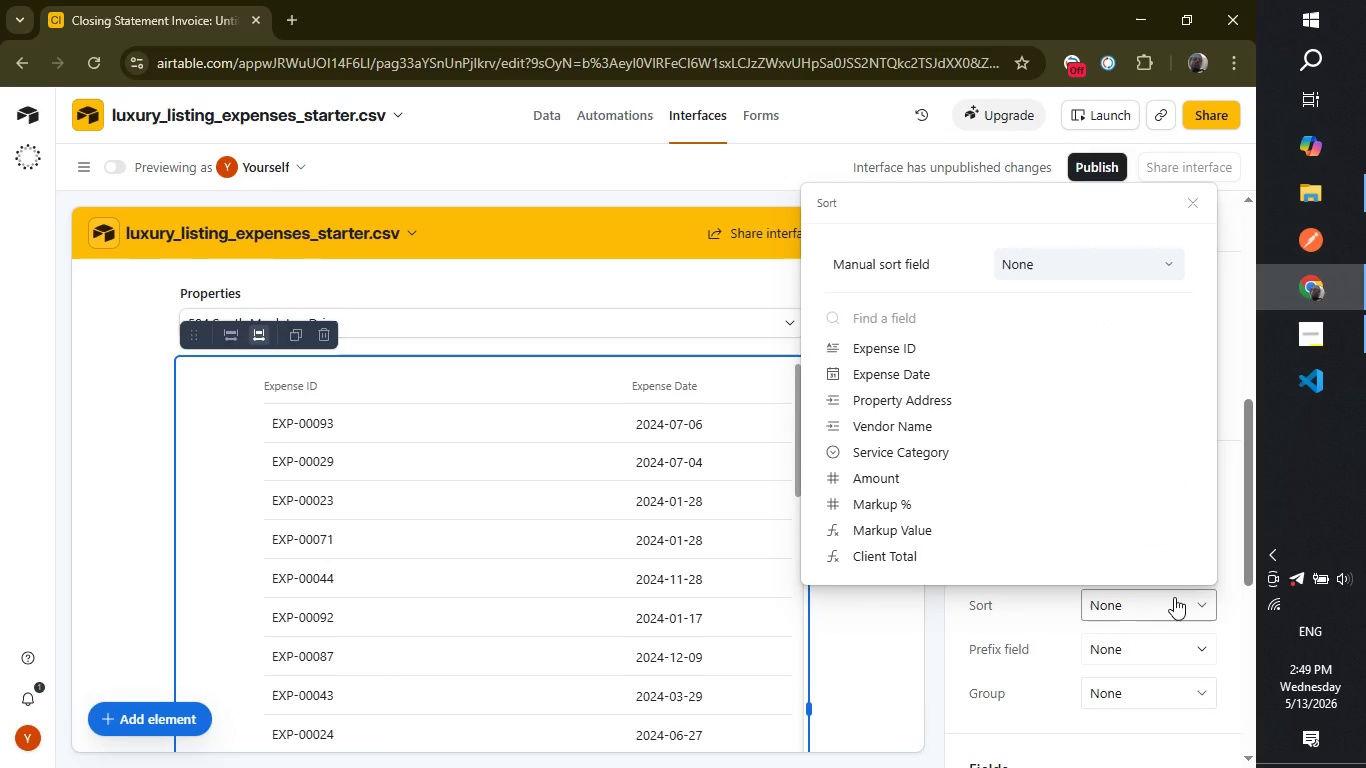 
left_click([1033, 366])
 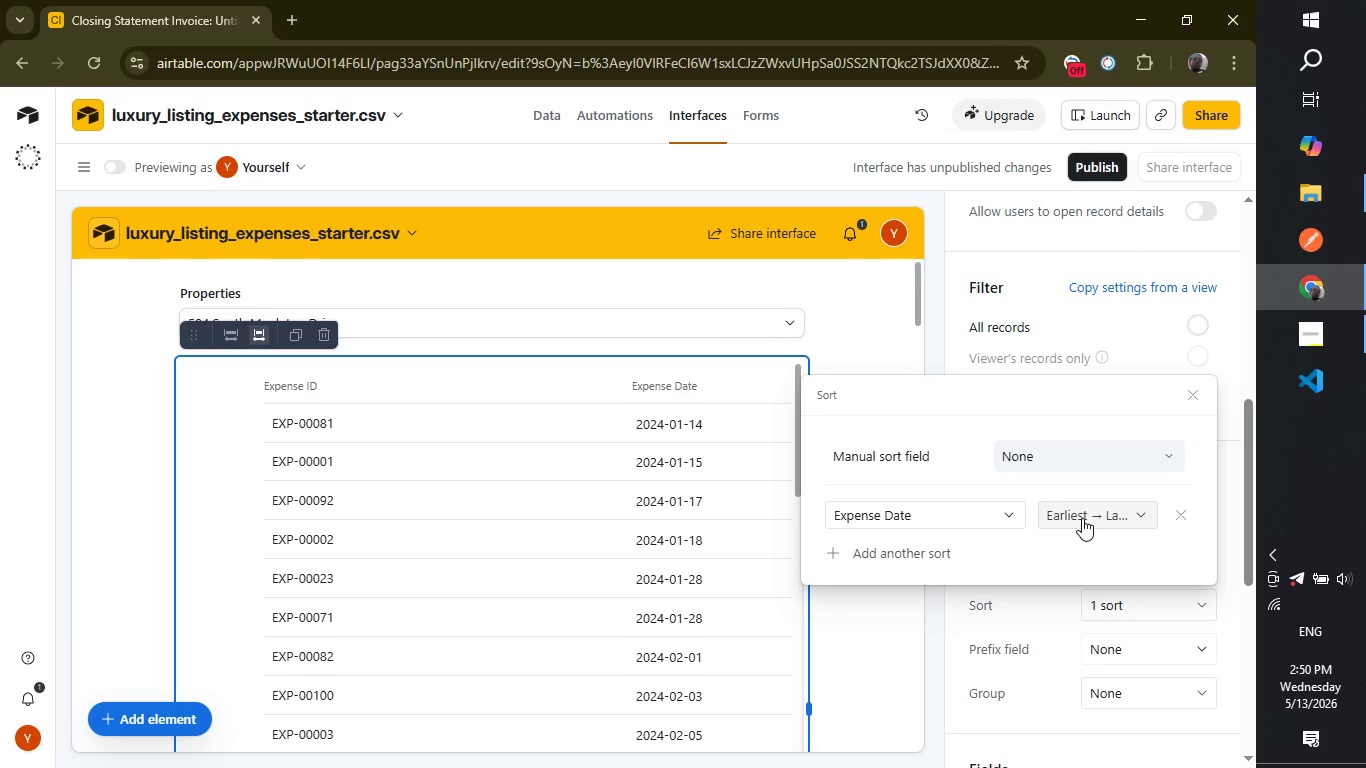 
wait(22.62)
 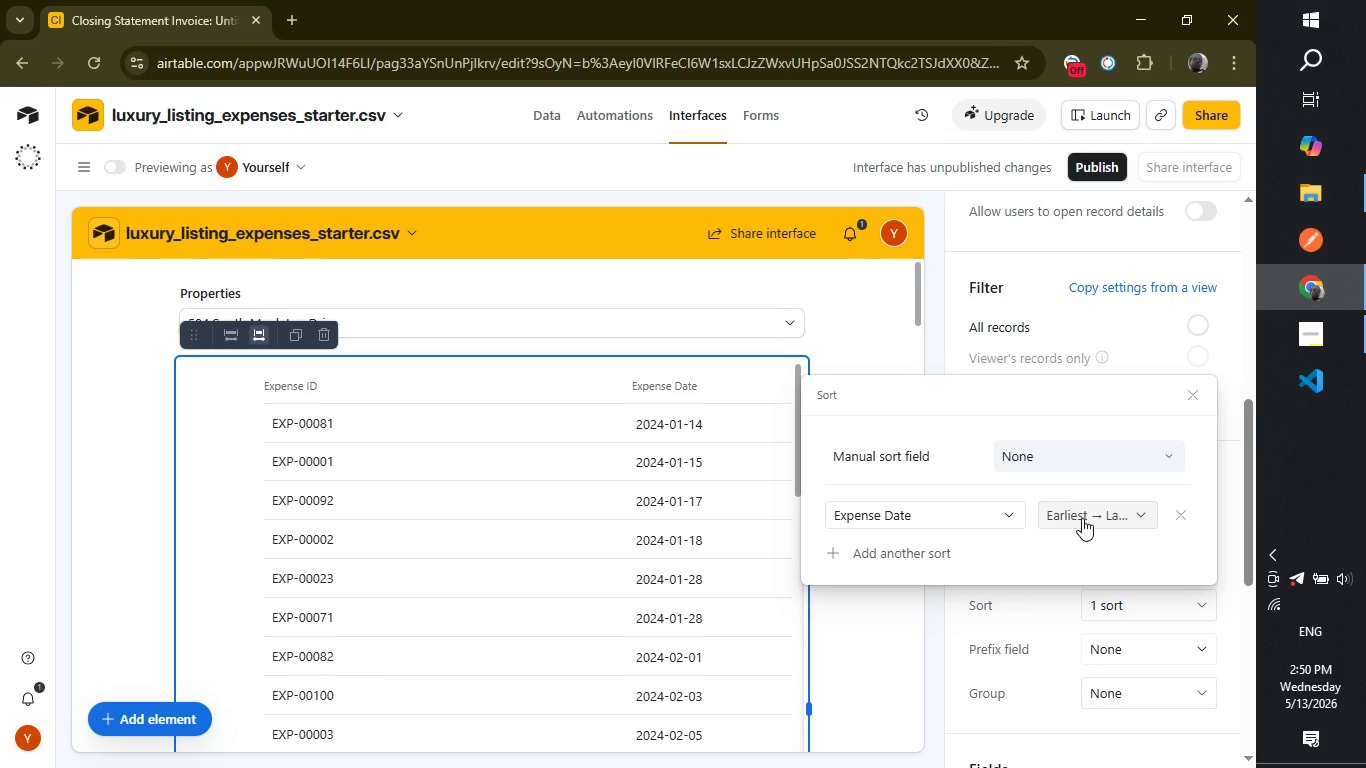 
left_click([913, 622])
 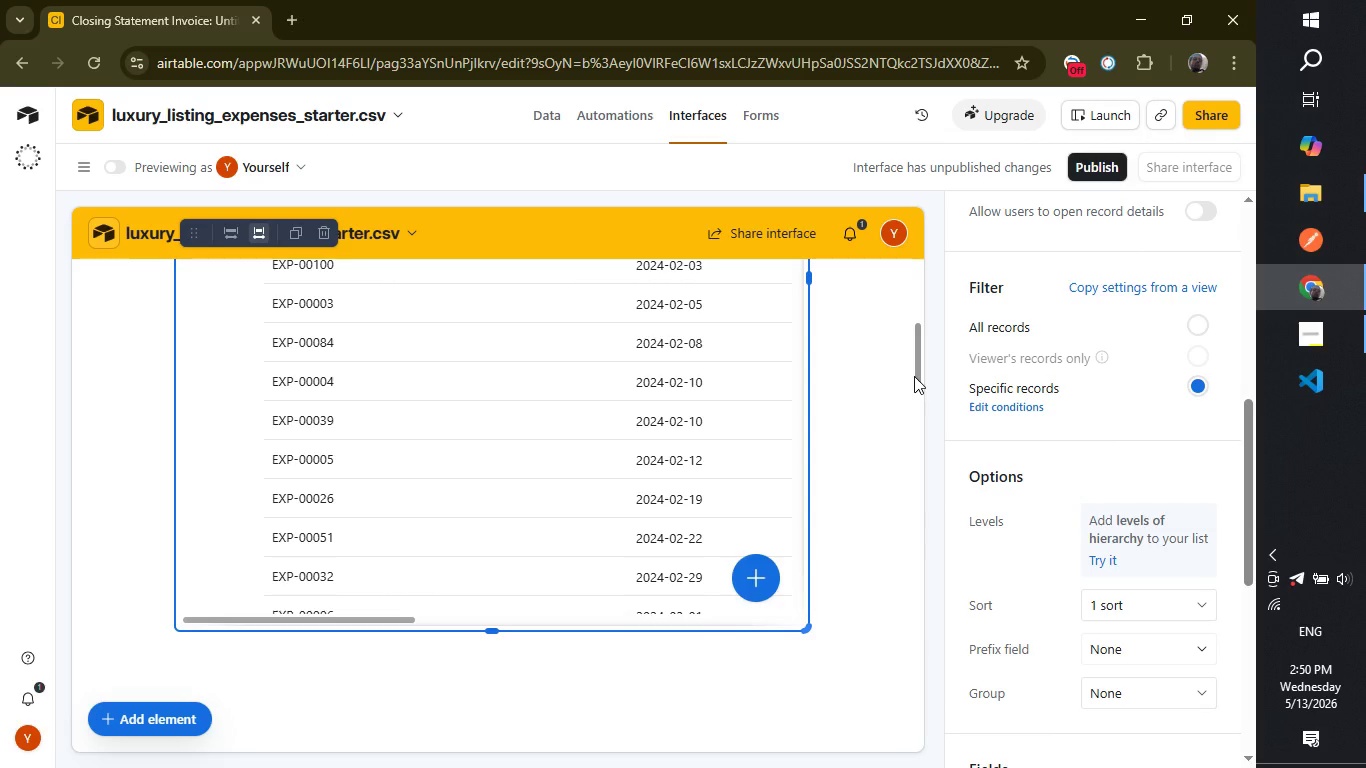 
left_click_drag(start_coordinate=[915, 376], to_coordinate=[914, 140])
 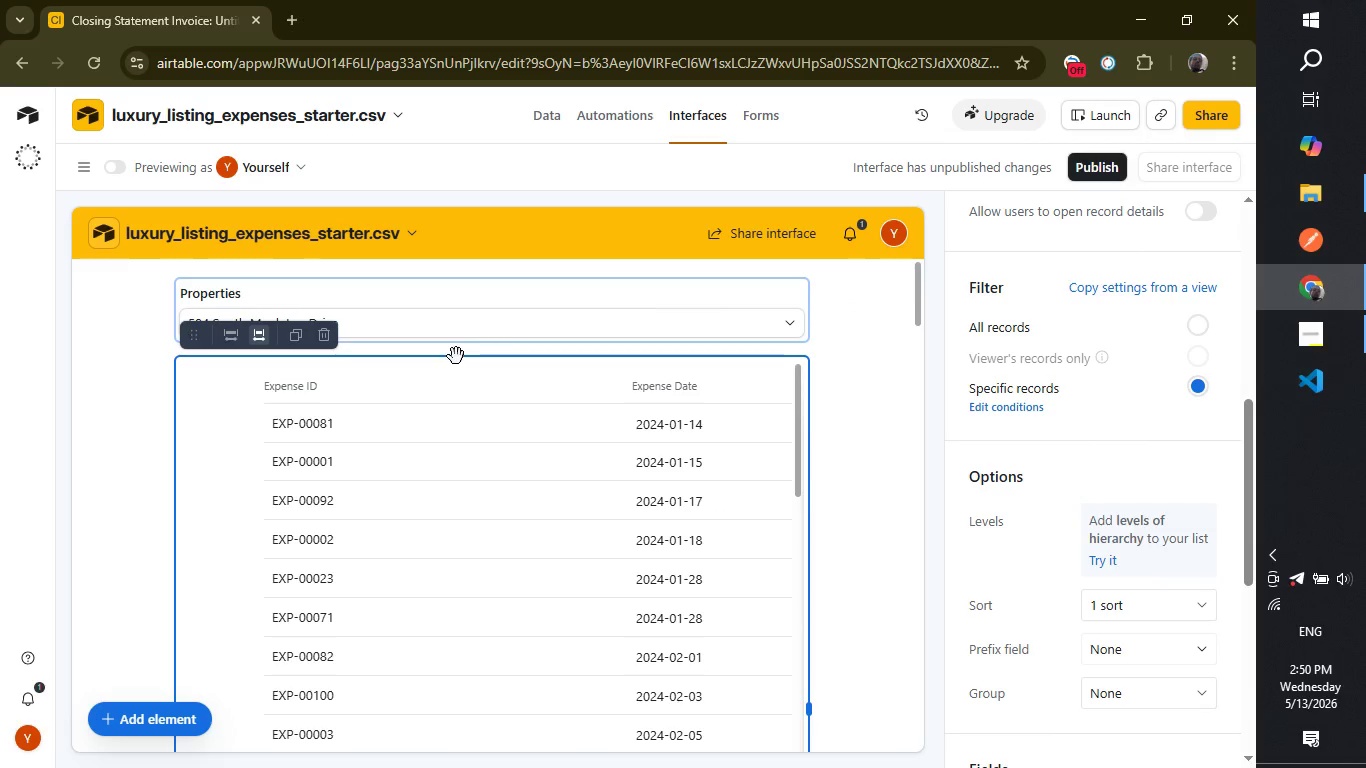 
left_click([146, 430])
 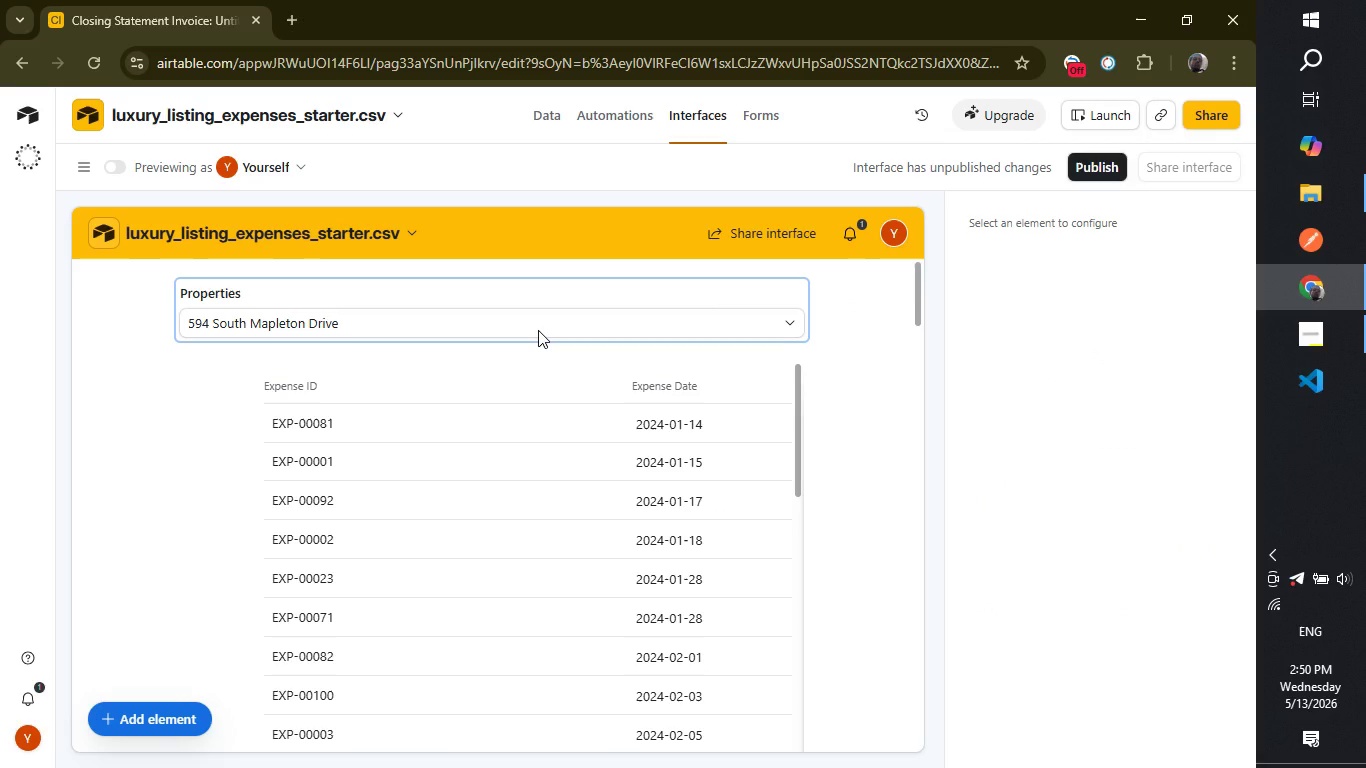 
left_click([538, 330])
 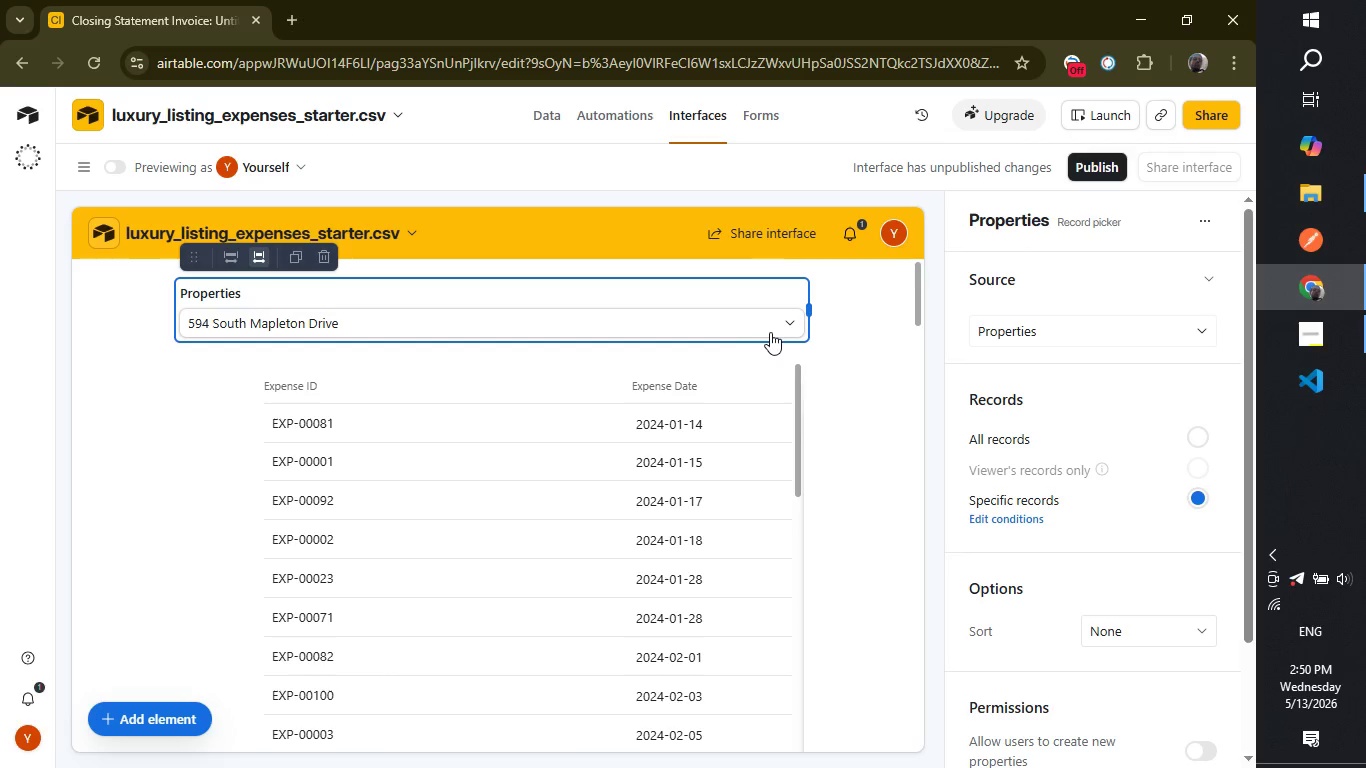 
left_click([773, 332])
 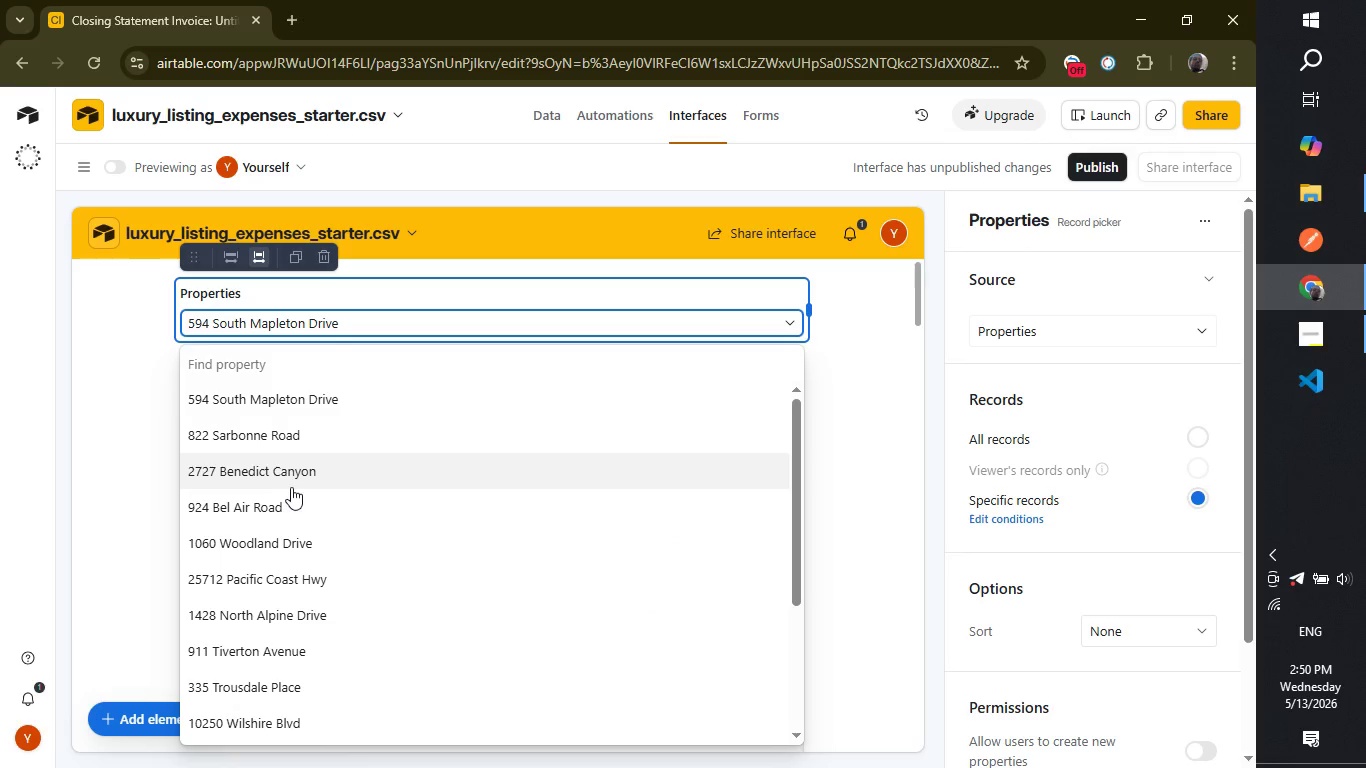 
left_click([293, 484])
 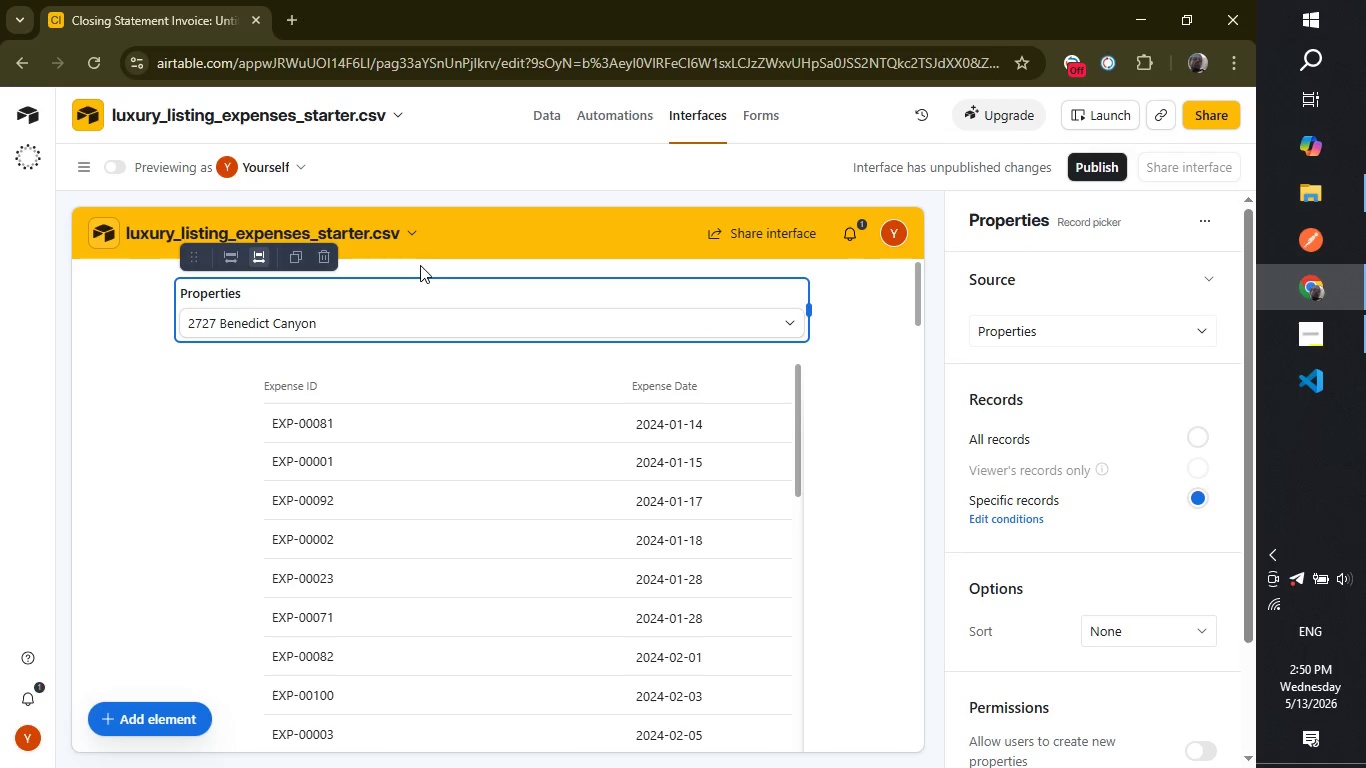 
left_click([390, 322])
 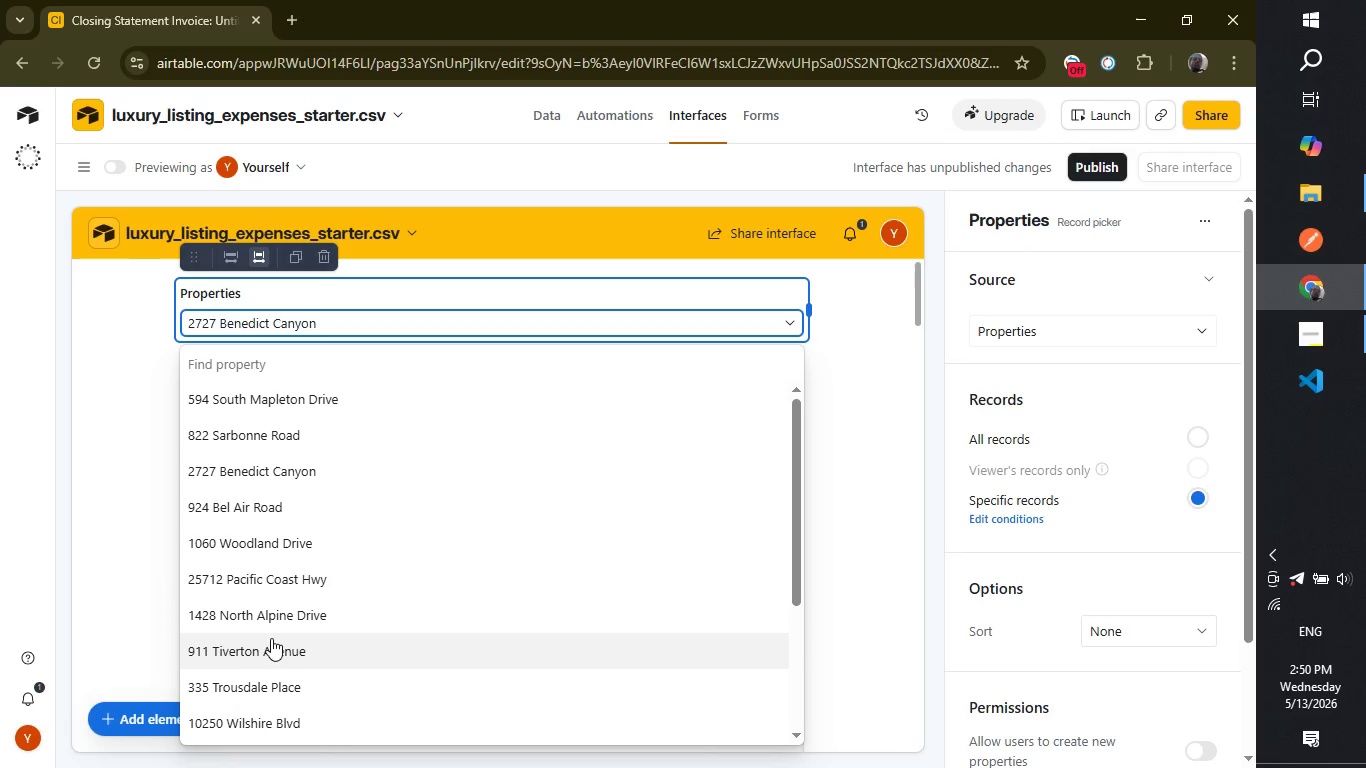 
left_click([274, 638])
 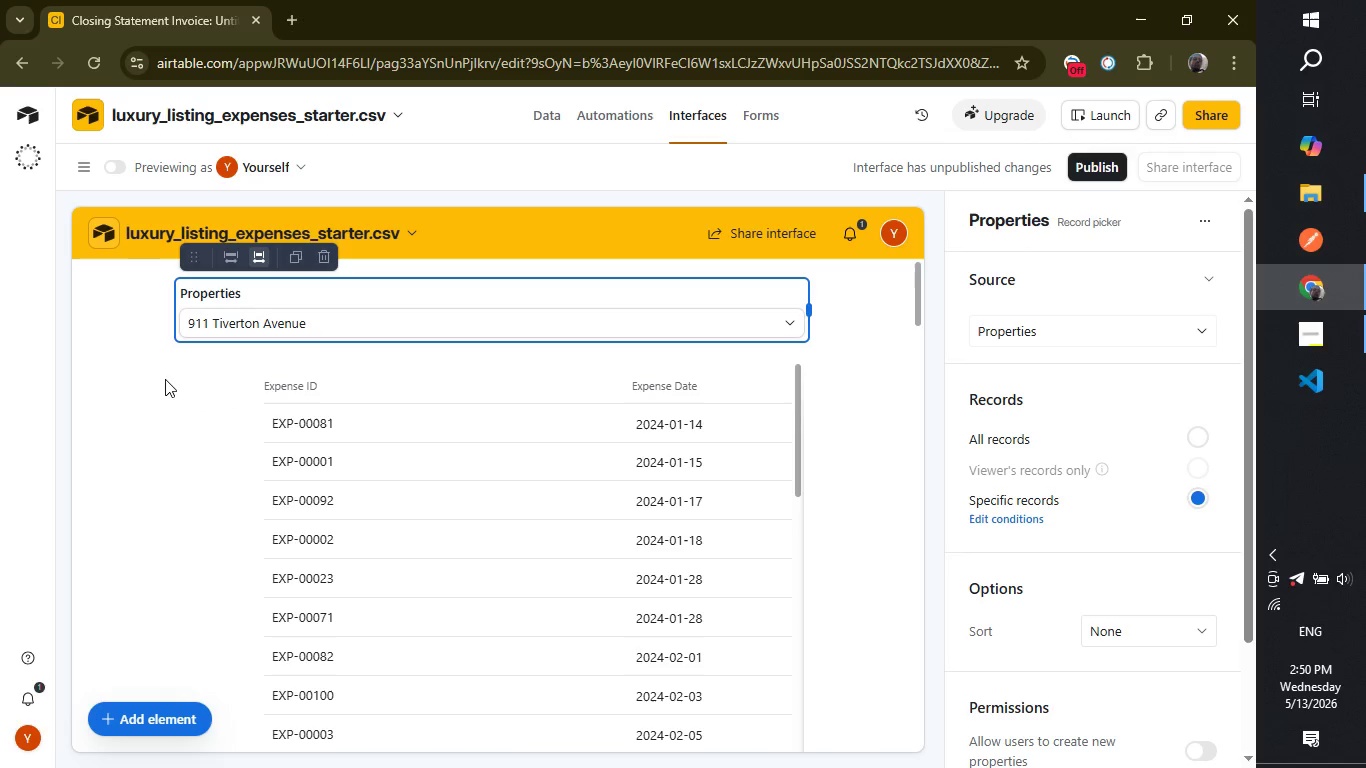 
left_click([141, 375])
 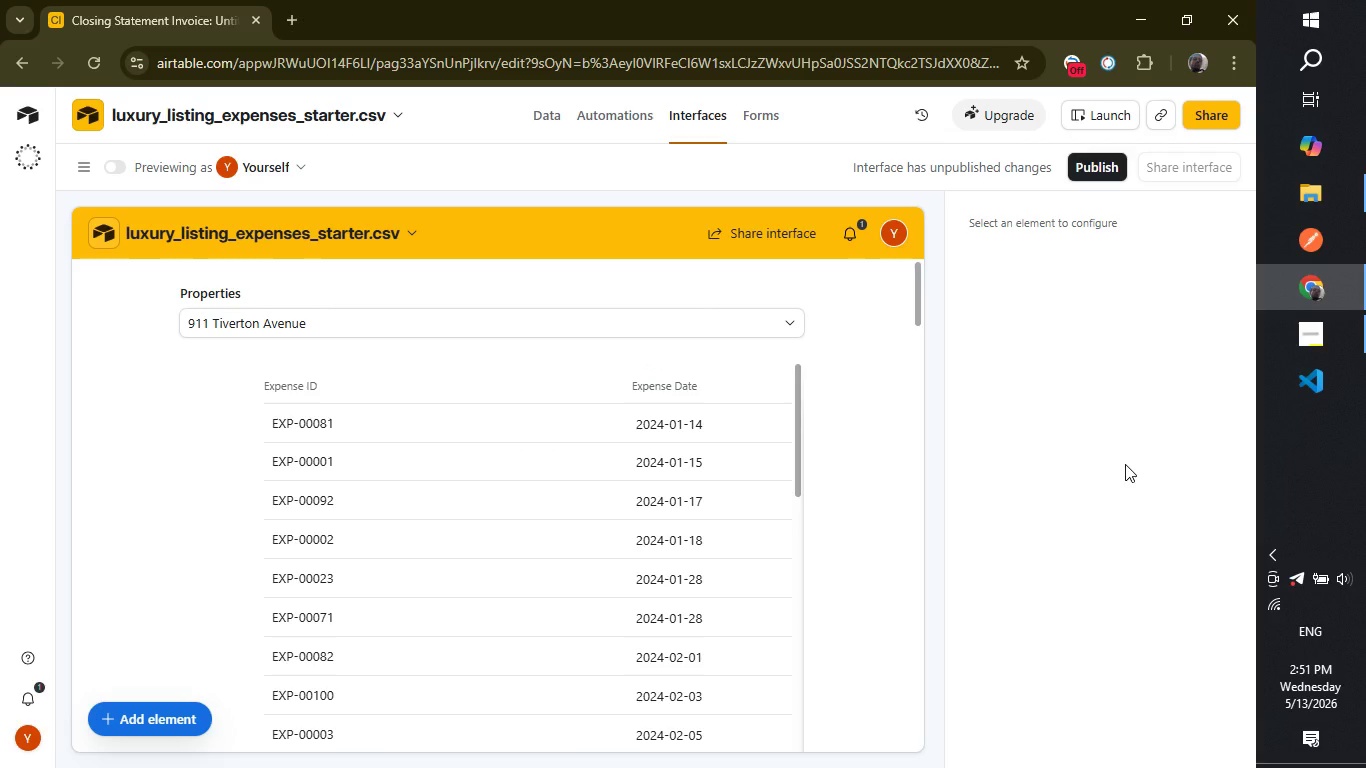 
wait(39.72)
 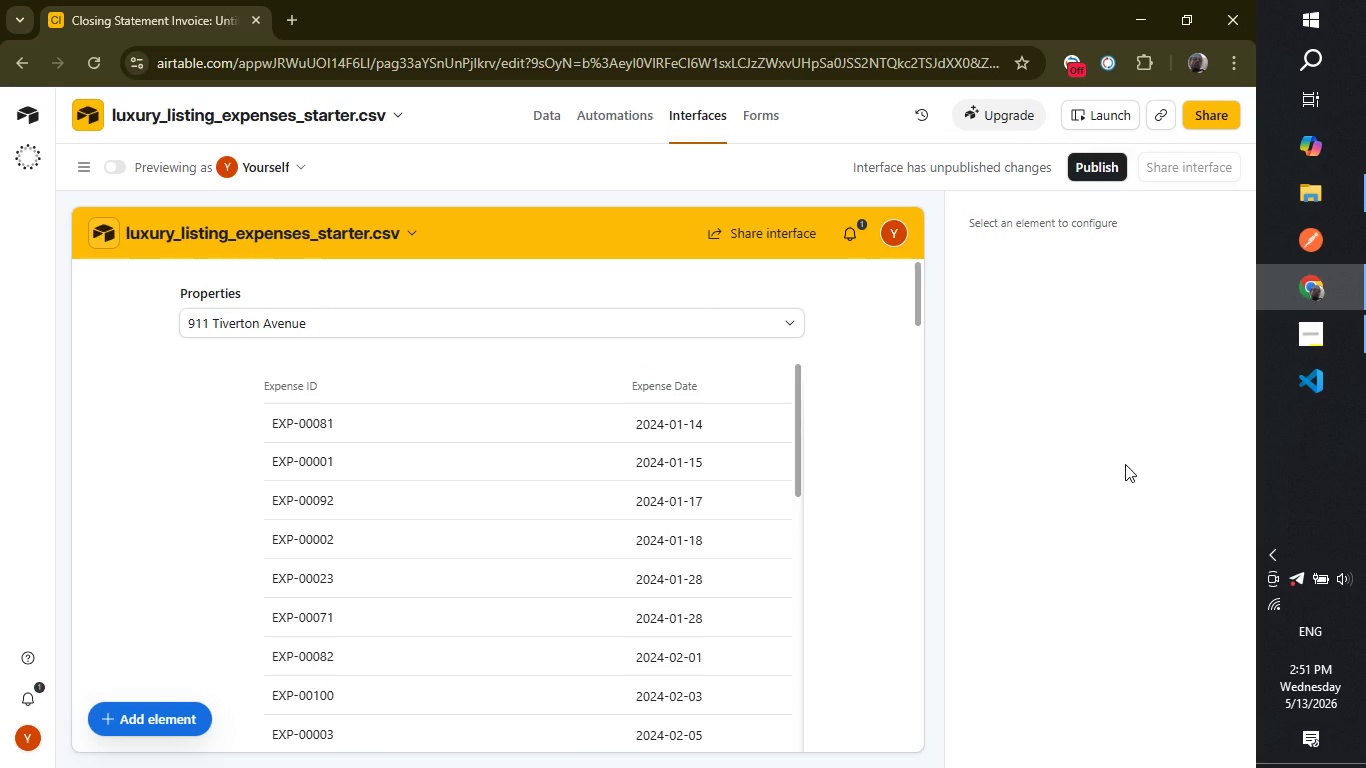 
left_click([155, 706])
 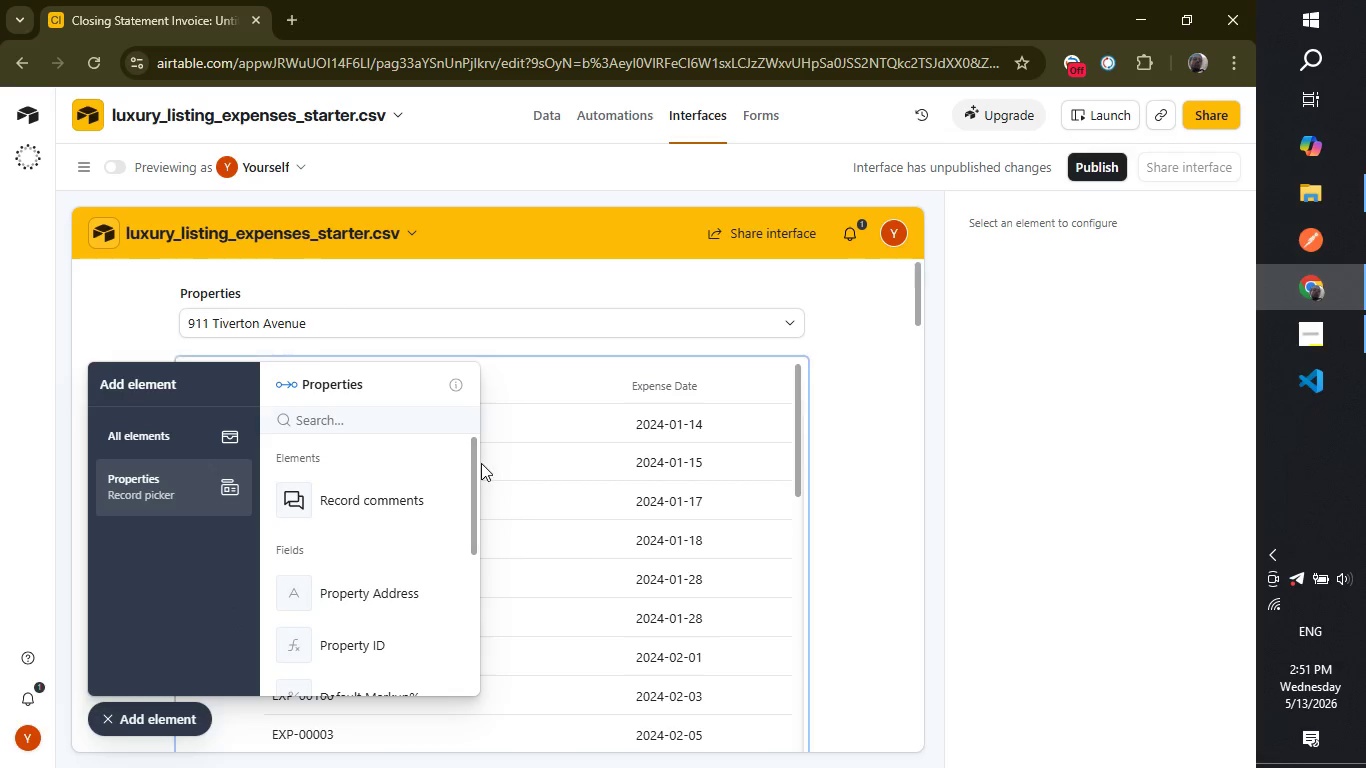 
left_click_drag(start_coordinate=[471, 472], to_coordinate=[443, 445])
 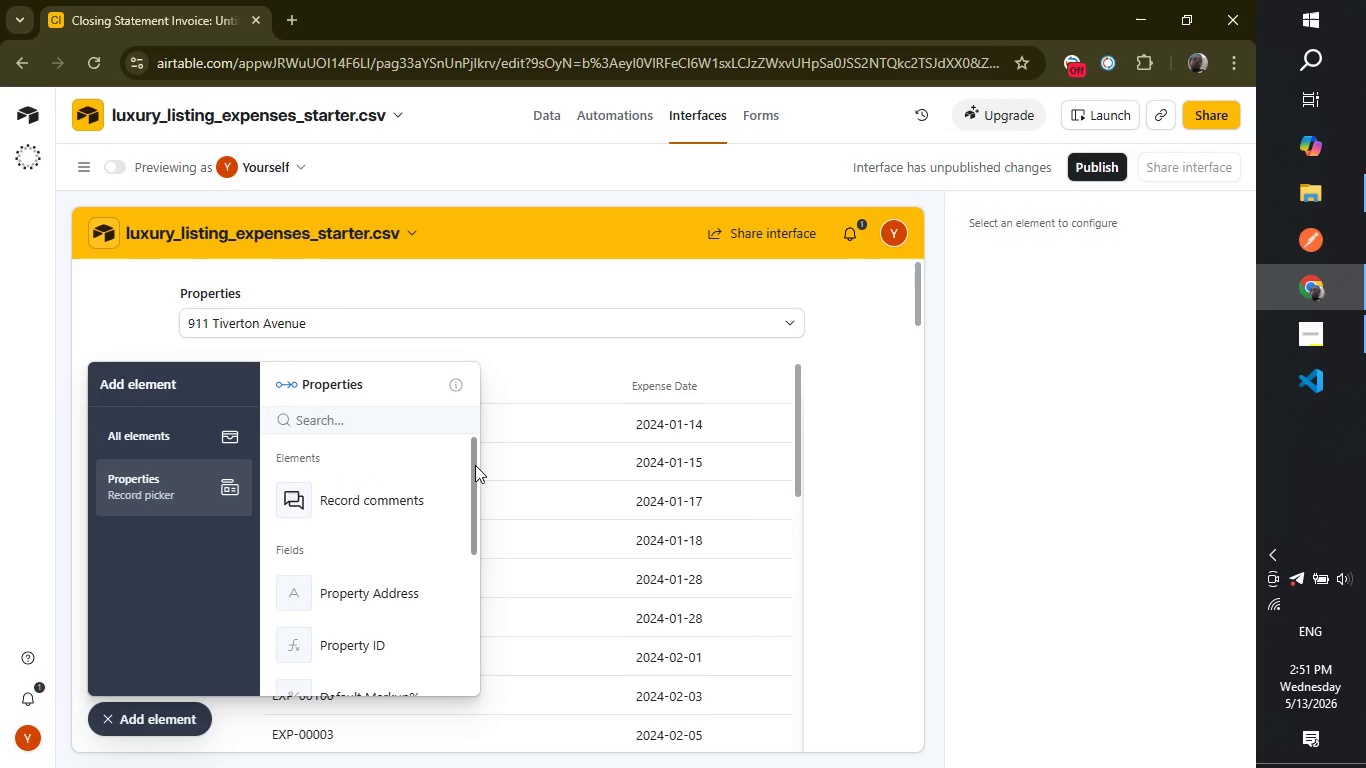 
wait(22.02)
 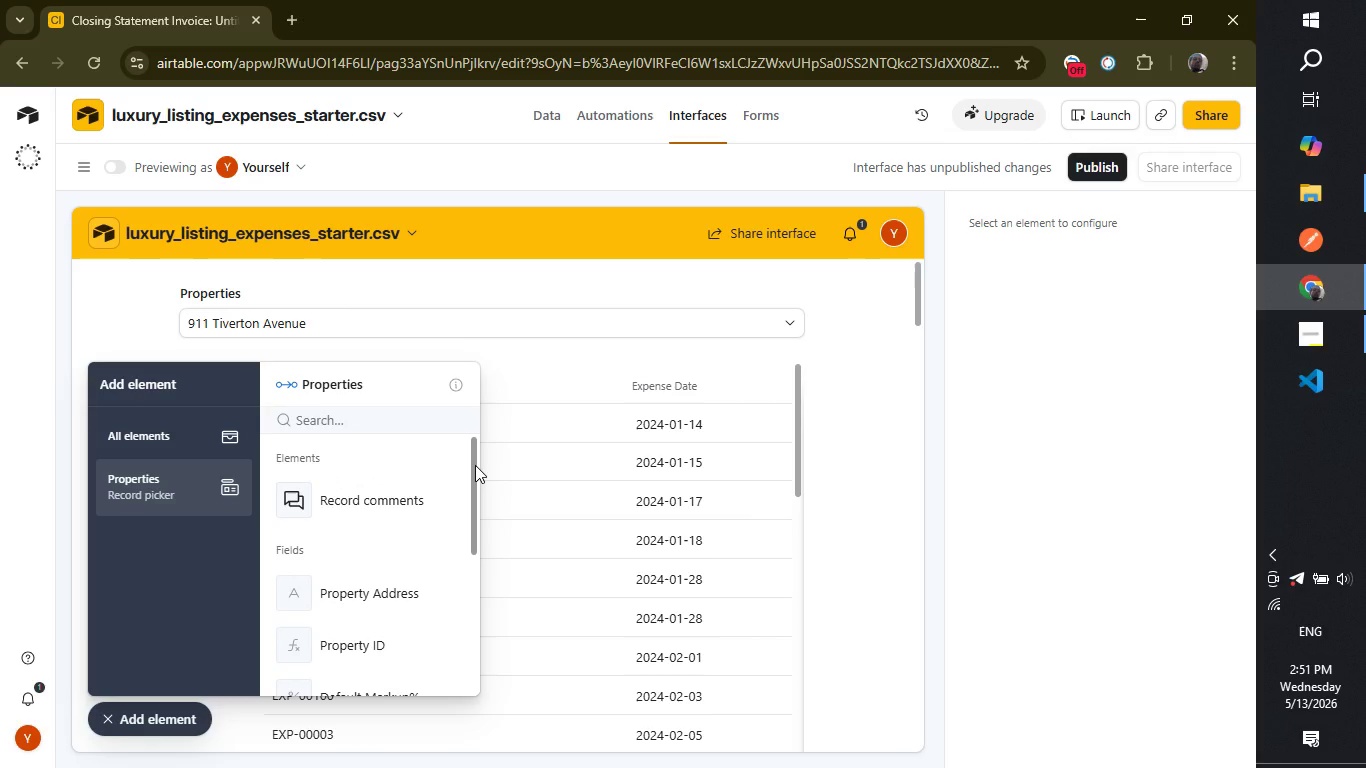 
left_click([357, 413])
 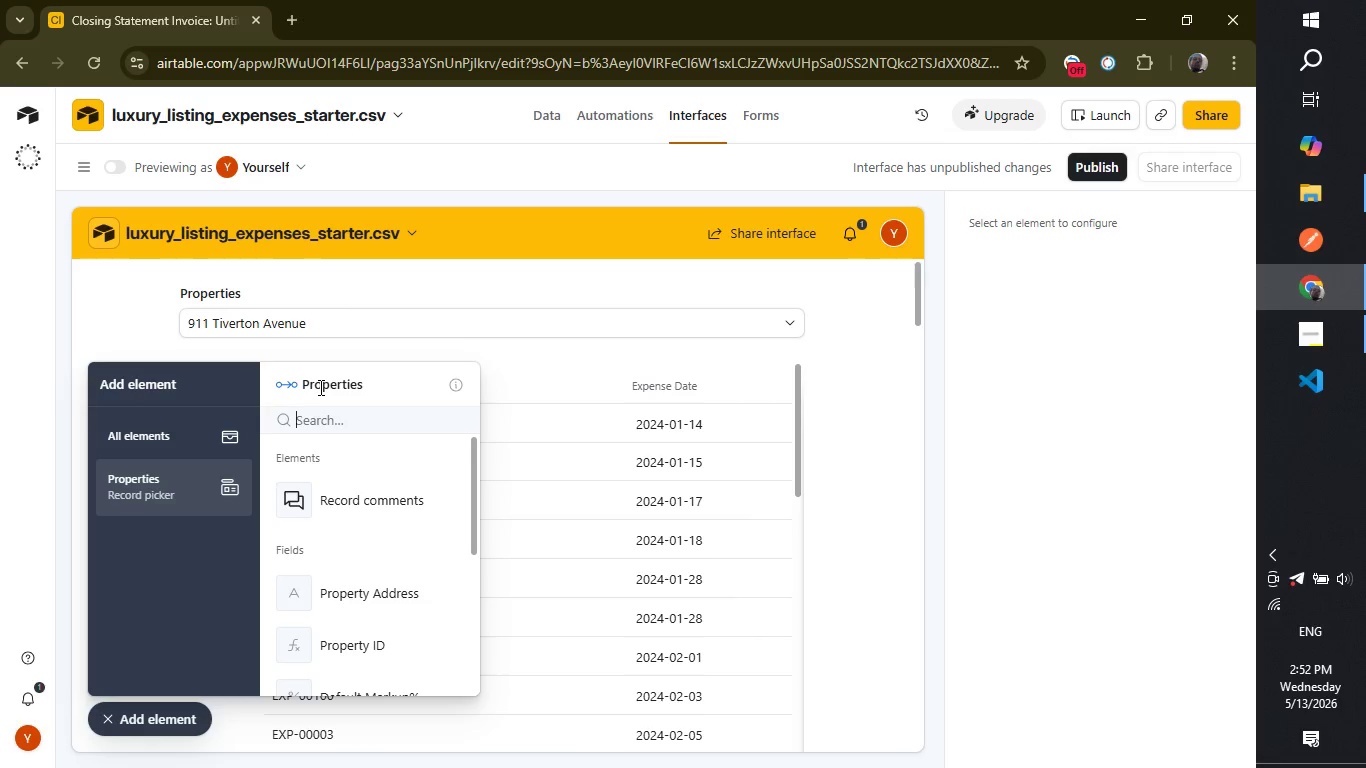 
wait(16.51)
 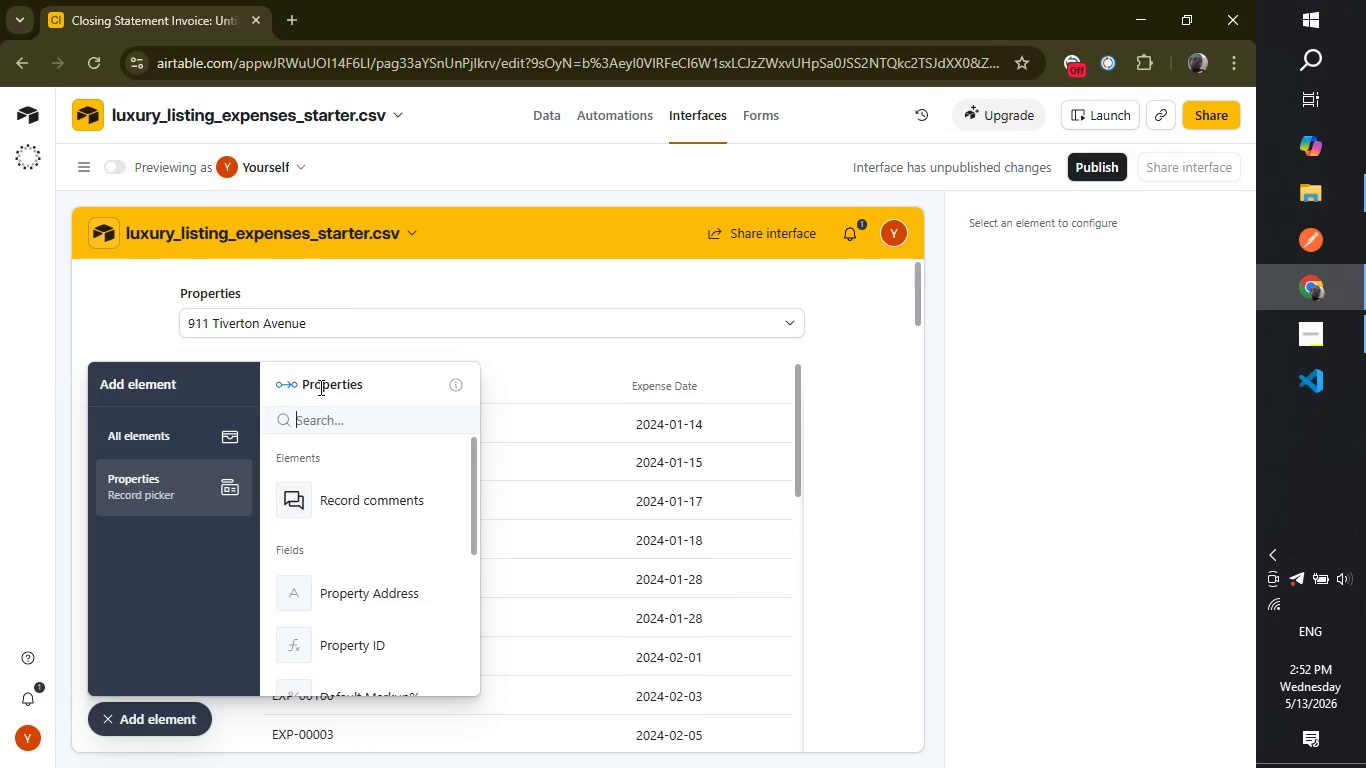 
left_click([360, 593])
 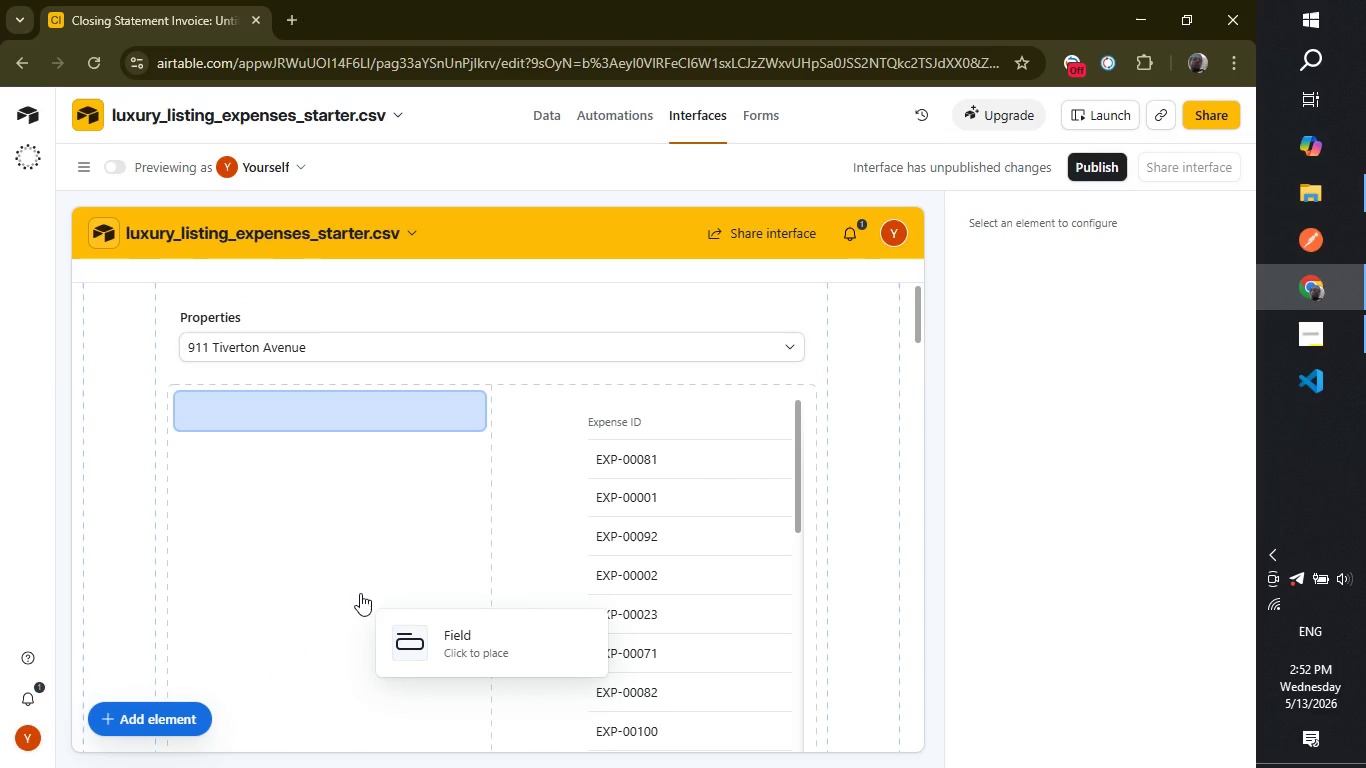 
wait(6.84)
 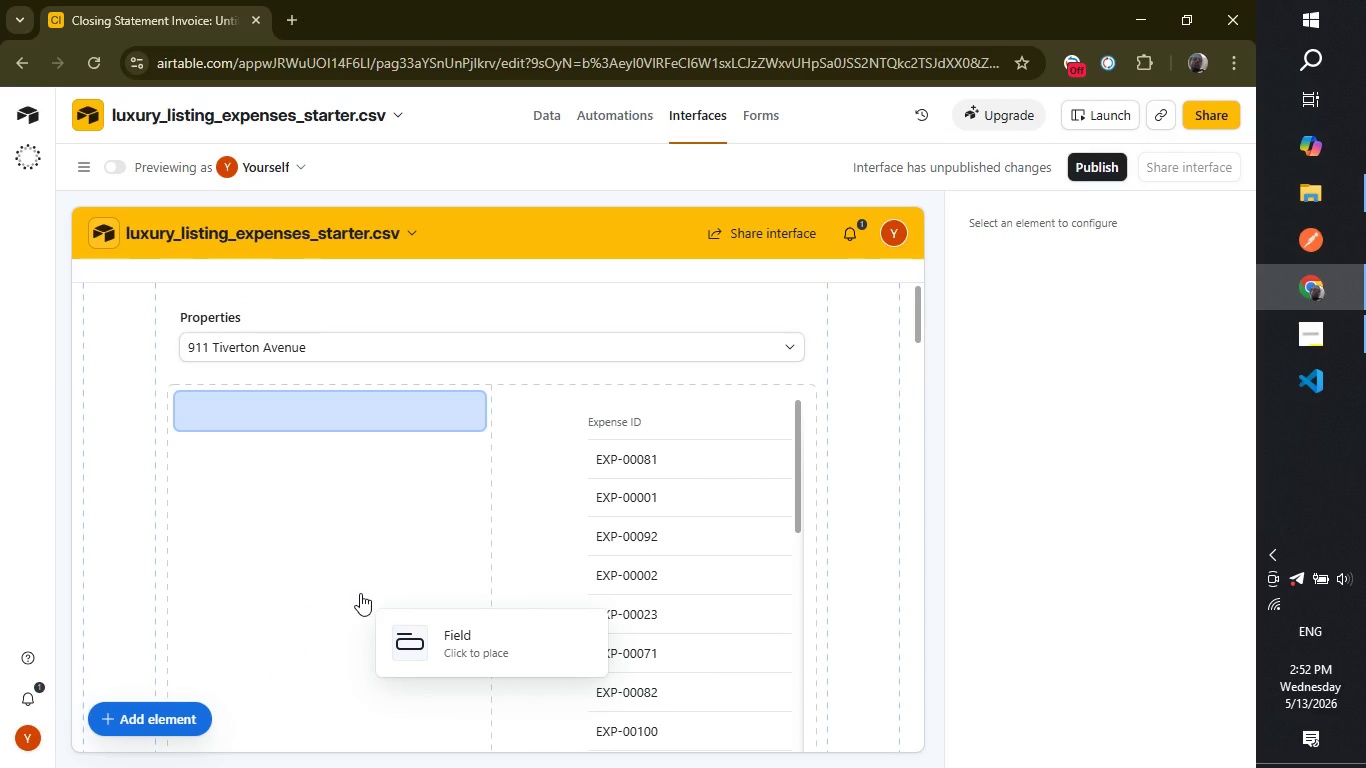 
left_click([308, 460])
 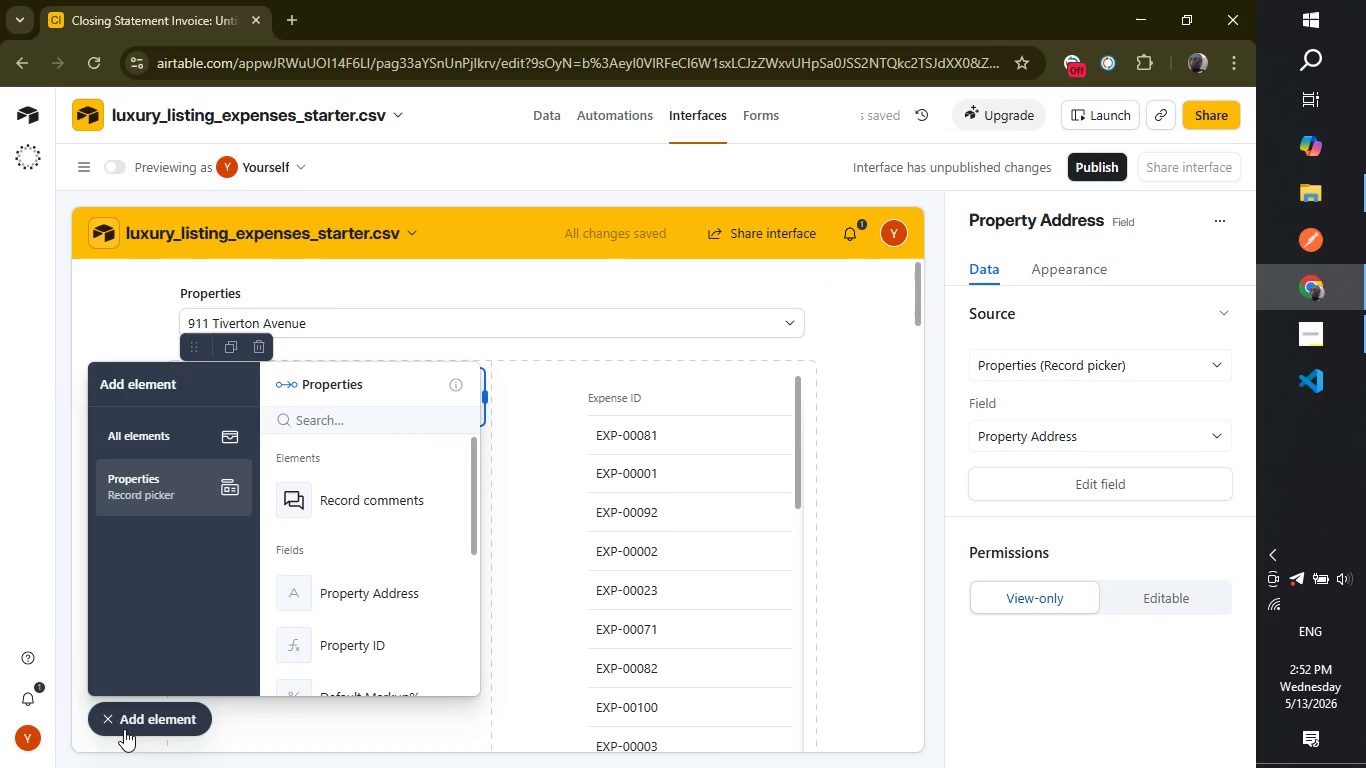 
left_click([137, 721])
 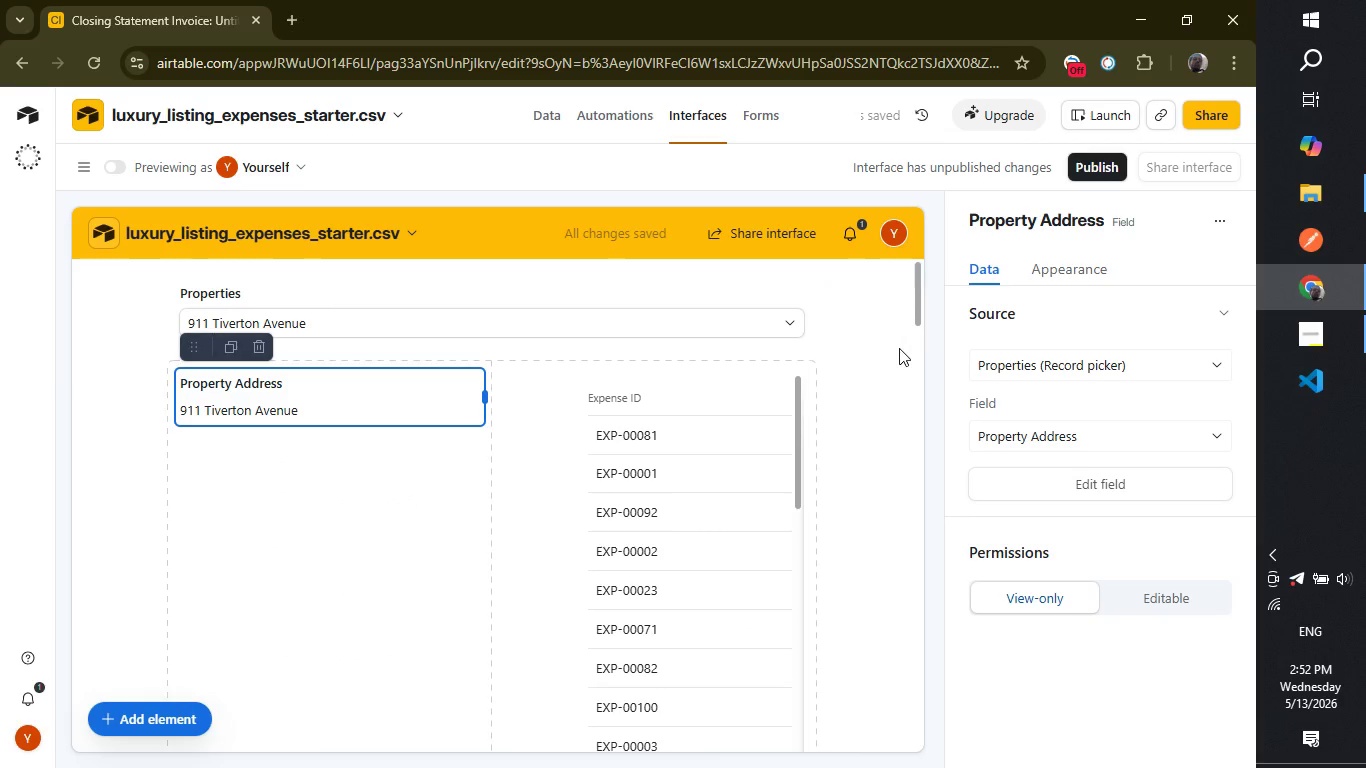 
left_click_drag(start_coordinate=[918, 309], to_coordinate=[914, 299])
 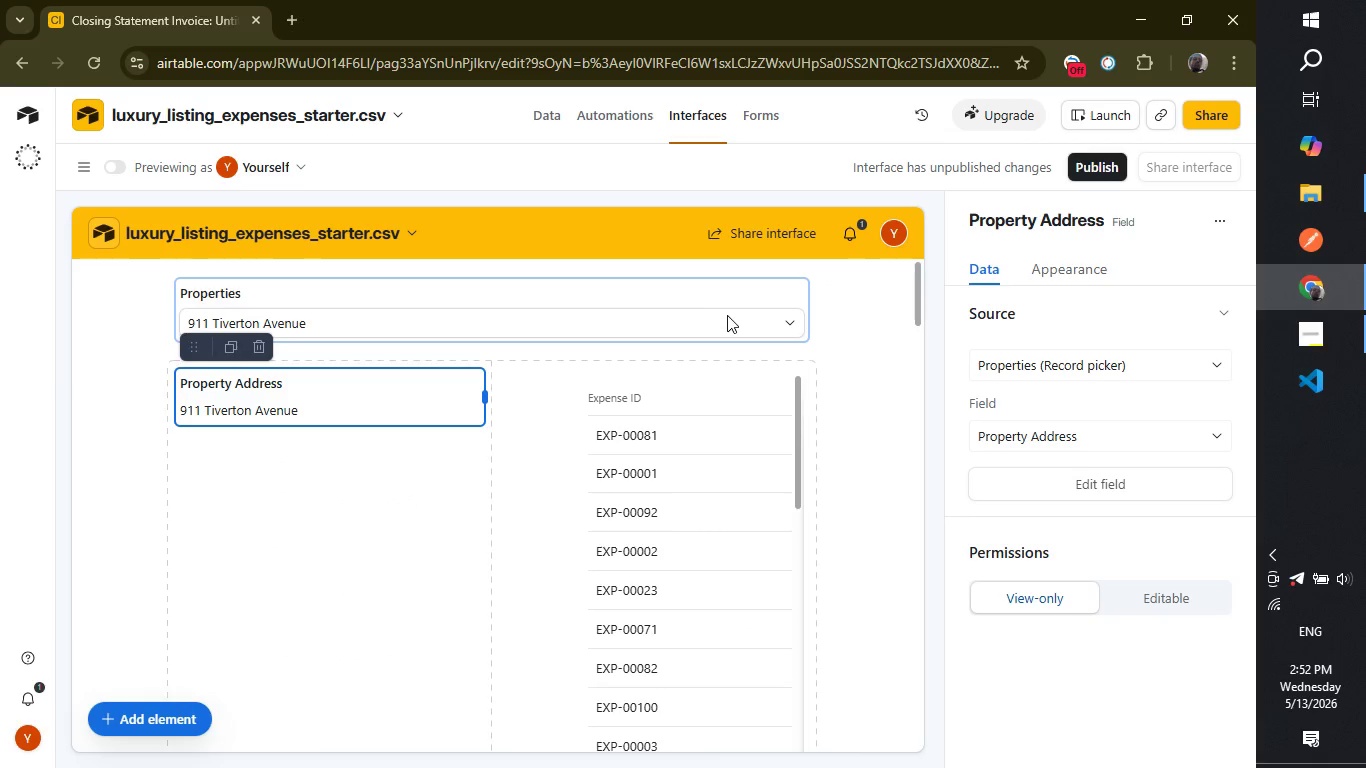 
left_click([727, 315])
 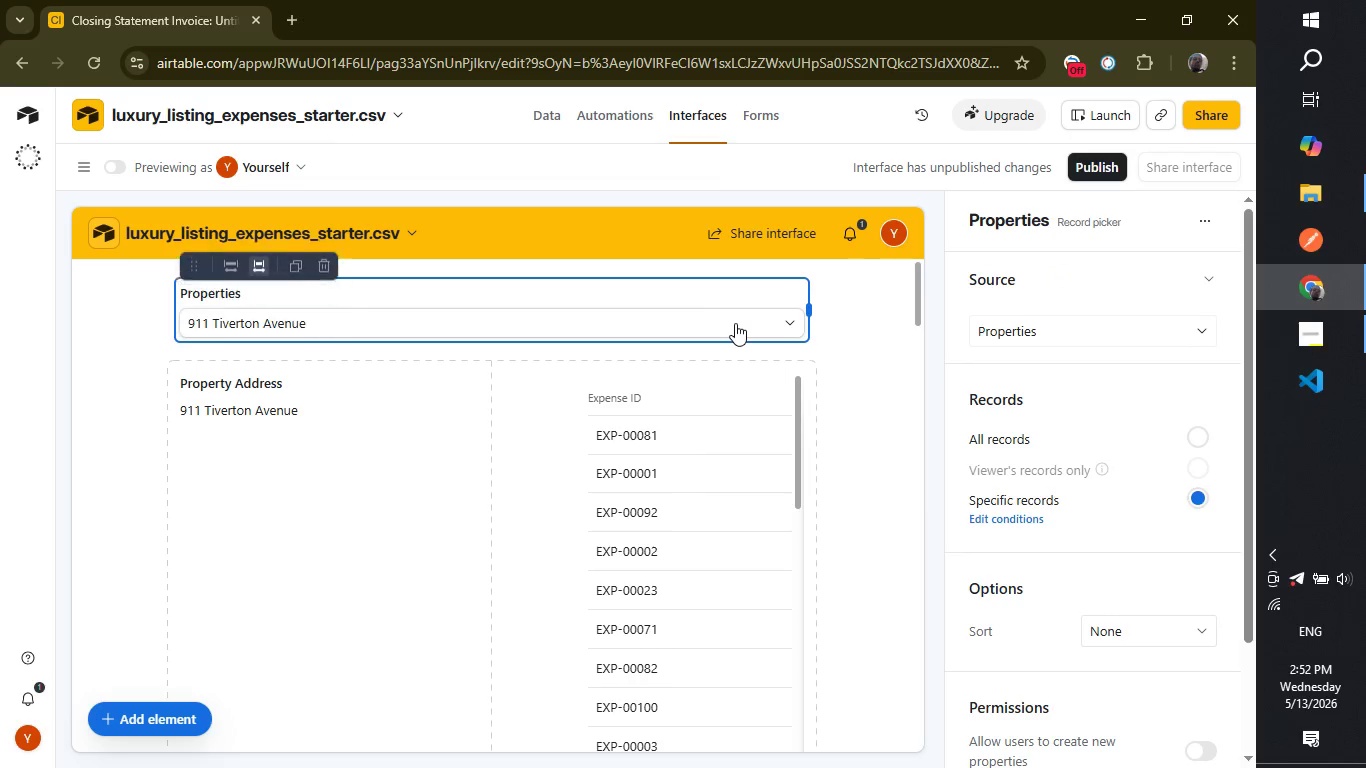 
left_click([735, 323])
 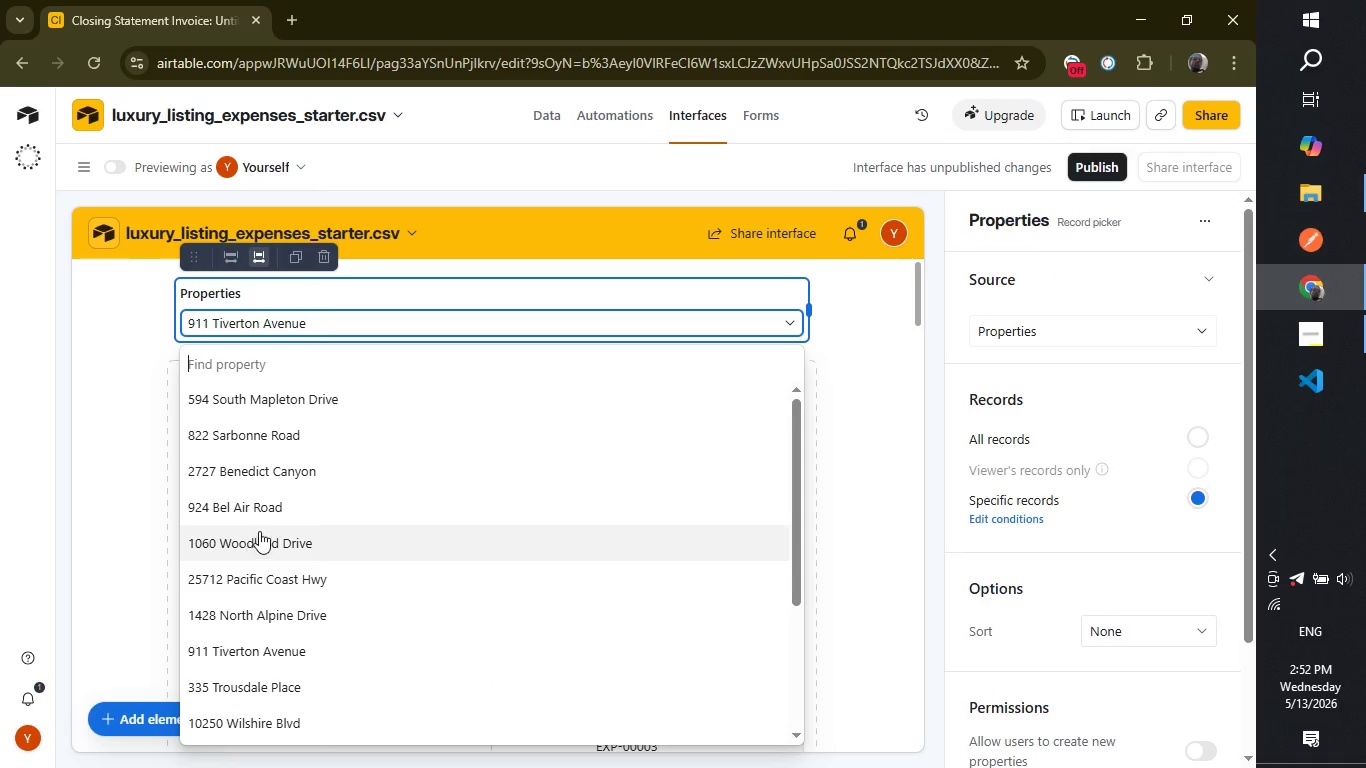 
left_click([269, 522])
 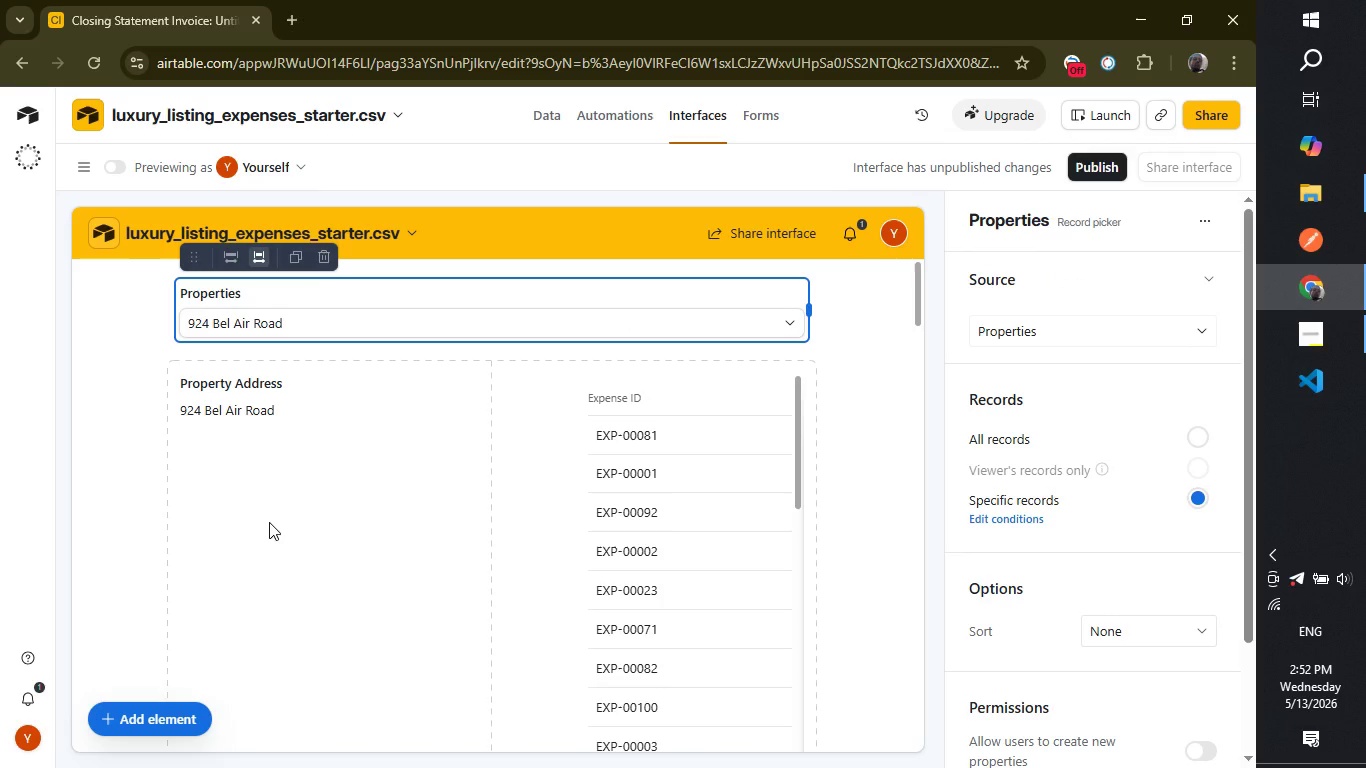 
wait(12.94)
 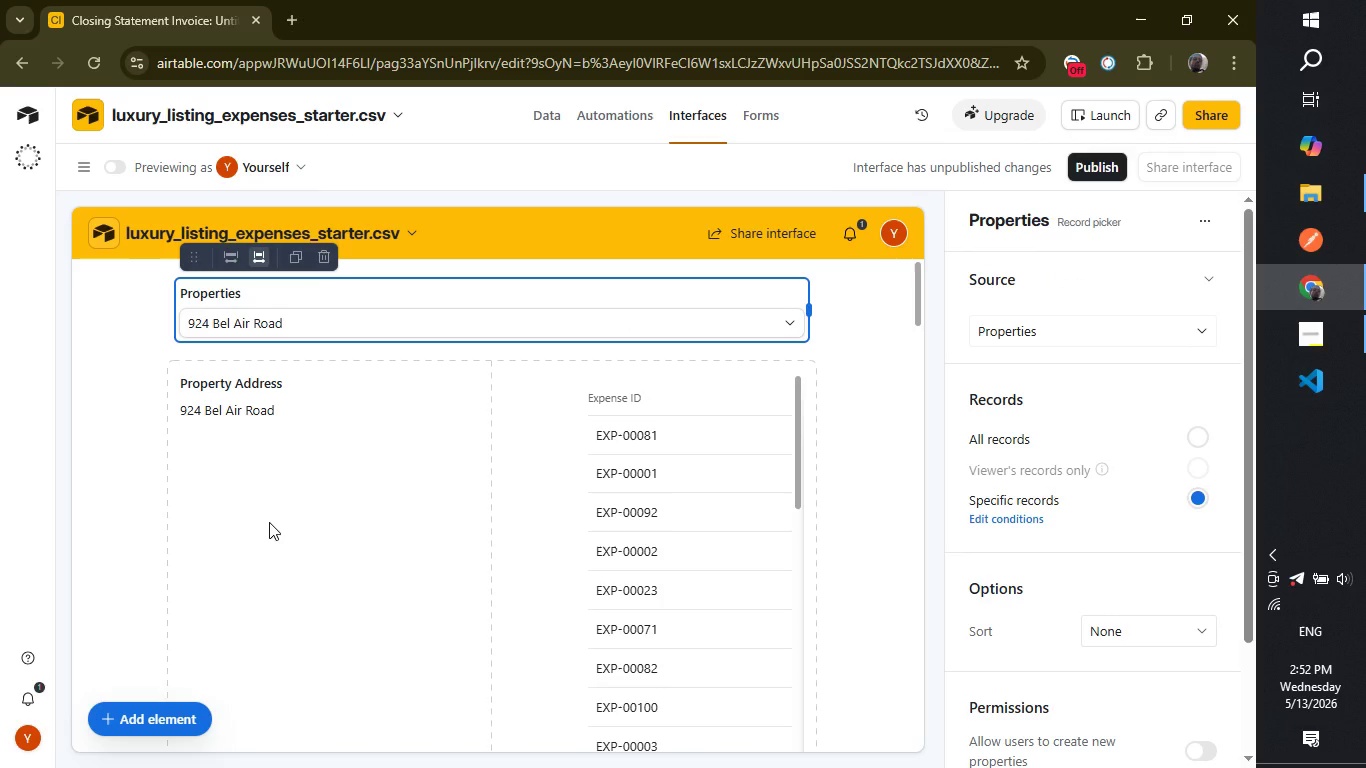 
left_click([136, 726])
 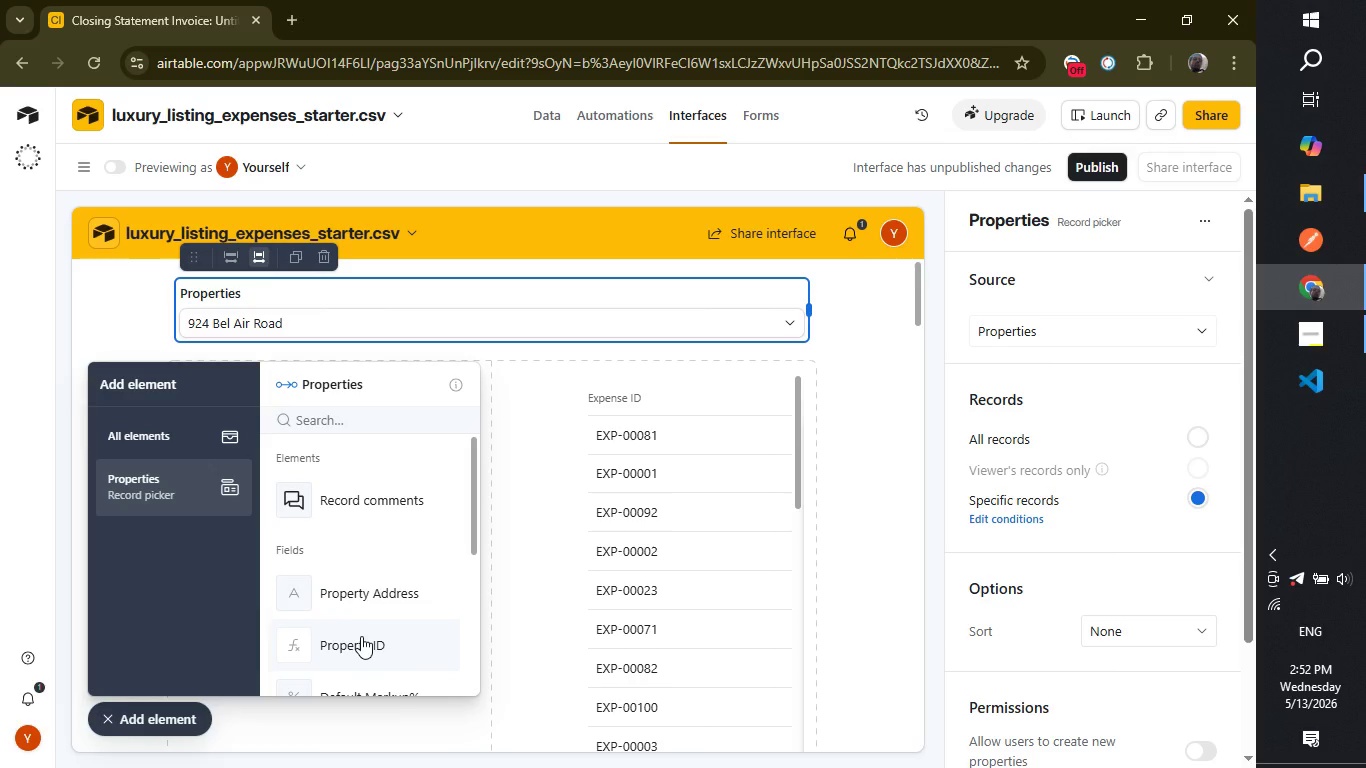 
wait(8.77)
 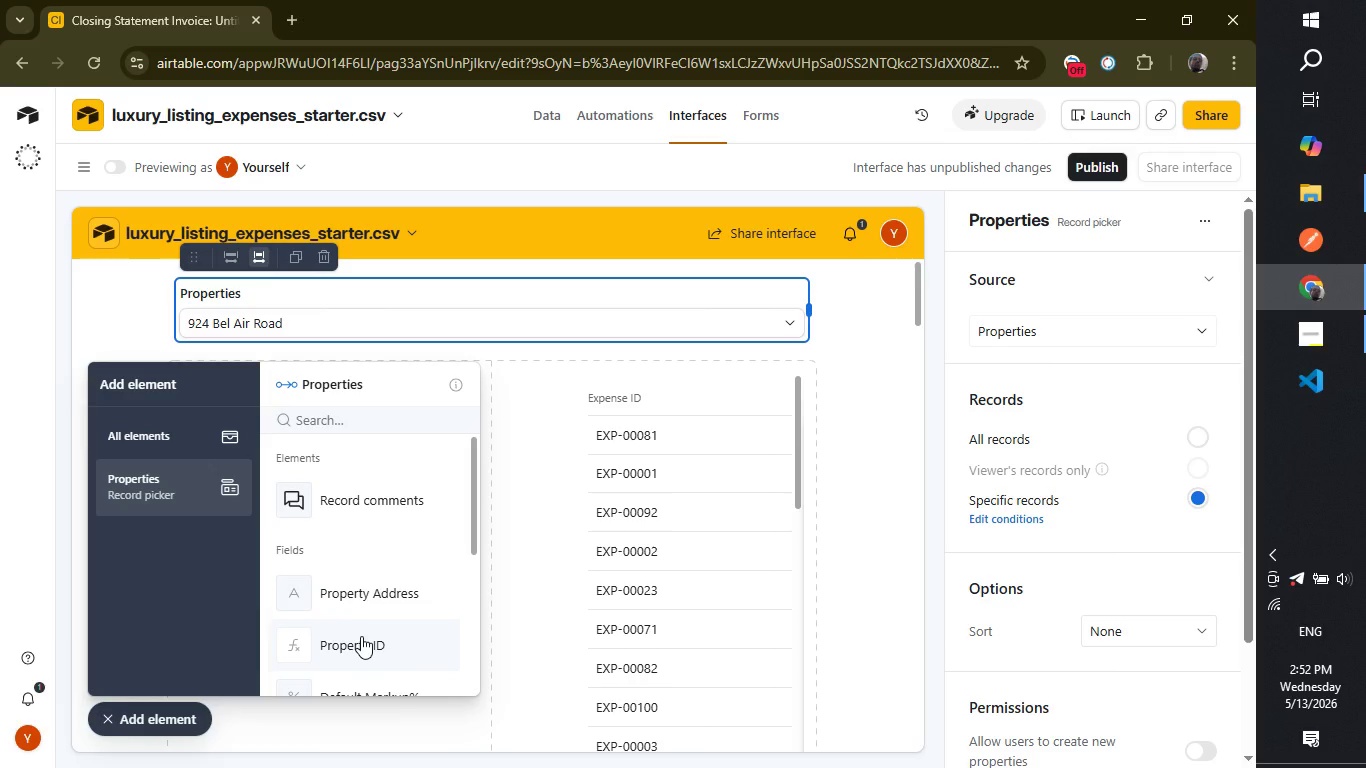 
left_click_drag(start_coordinate=[467, 506], to_coordinate=[467, 519])
 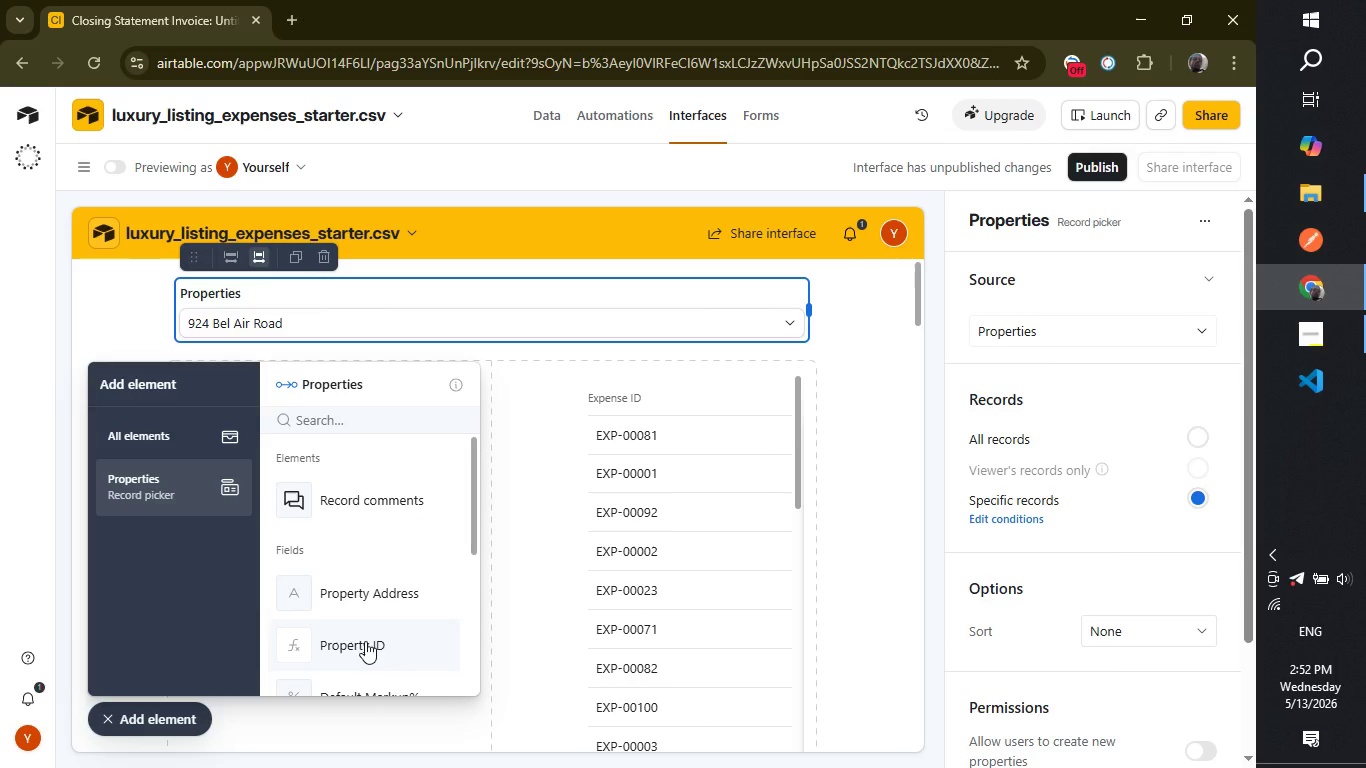 
left_click([365, 641])
 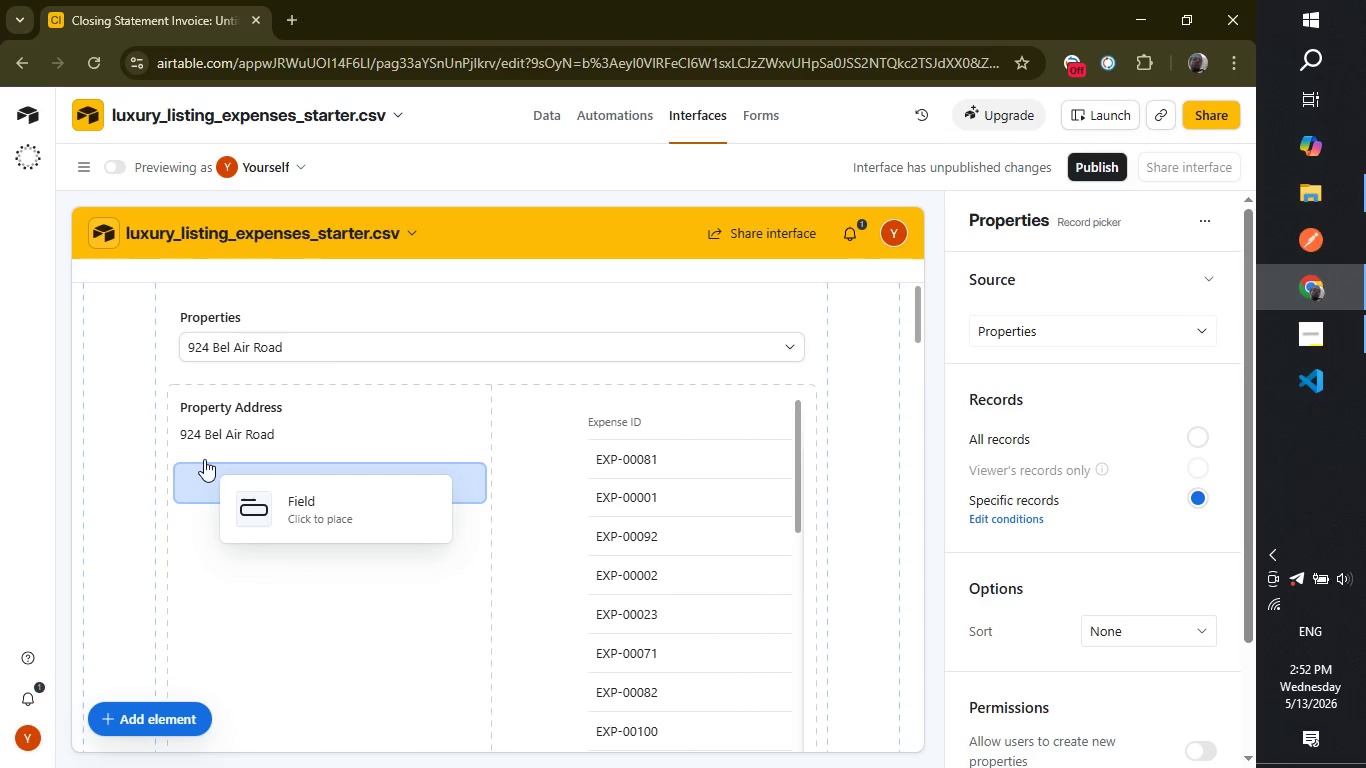 
wait(5.33)
 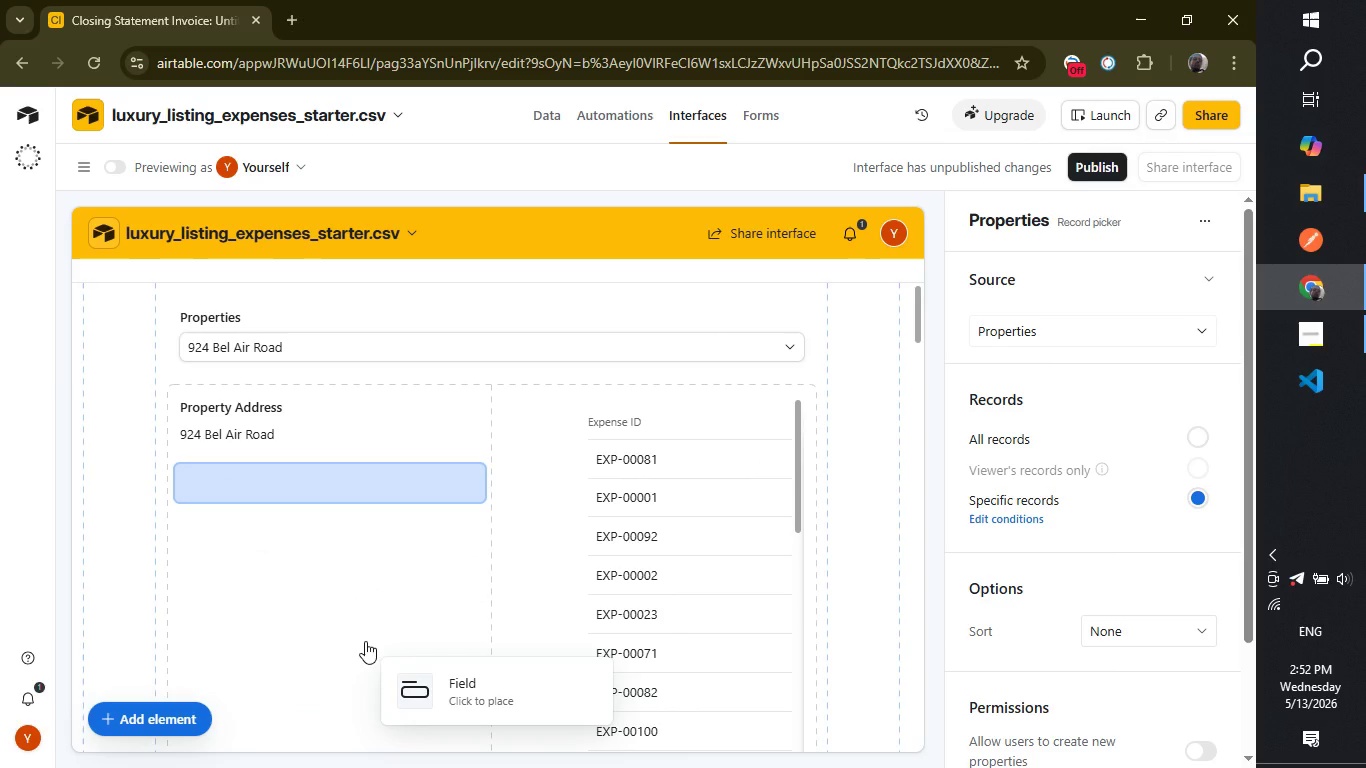 
left_click([198, 451])
 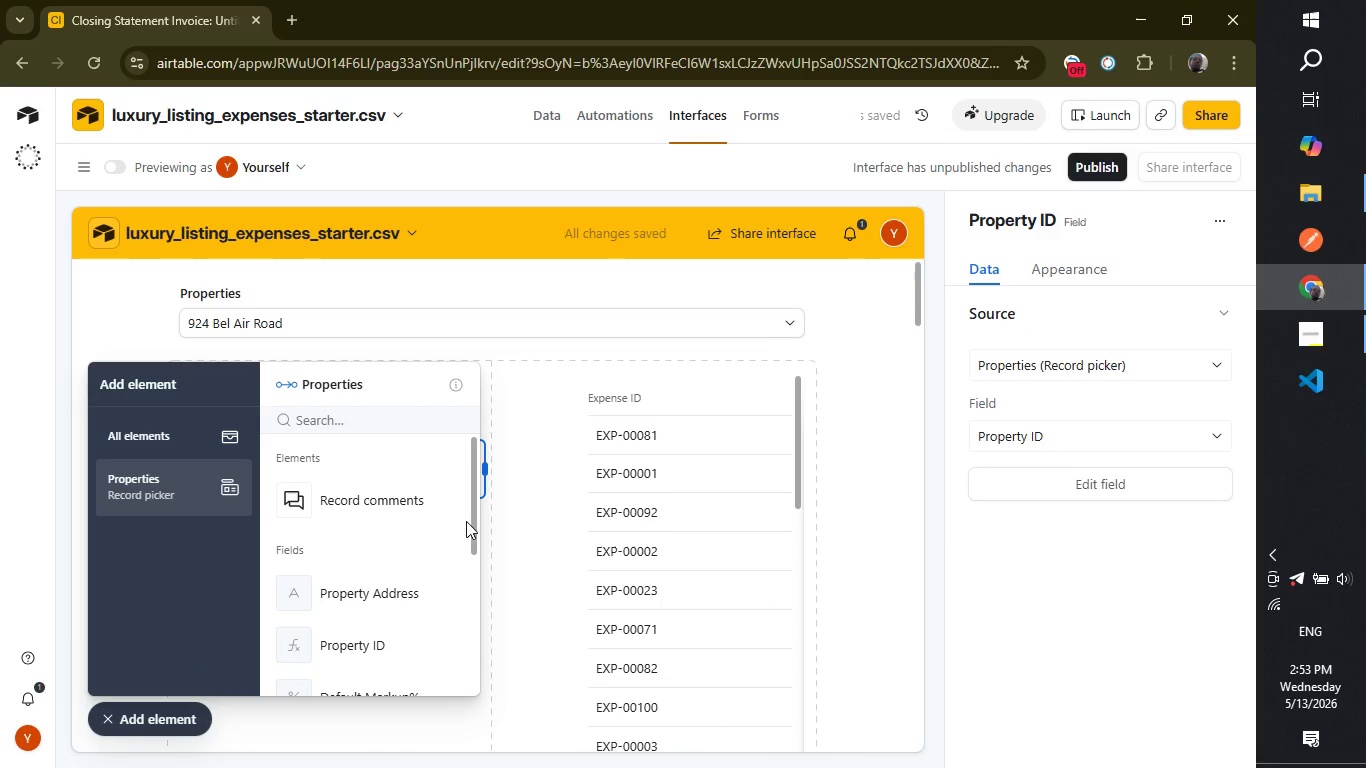 
left_click_drag(start_coordinate=[472, 521], to_coordinate=[485, 767])
 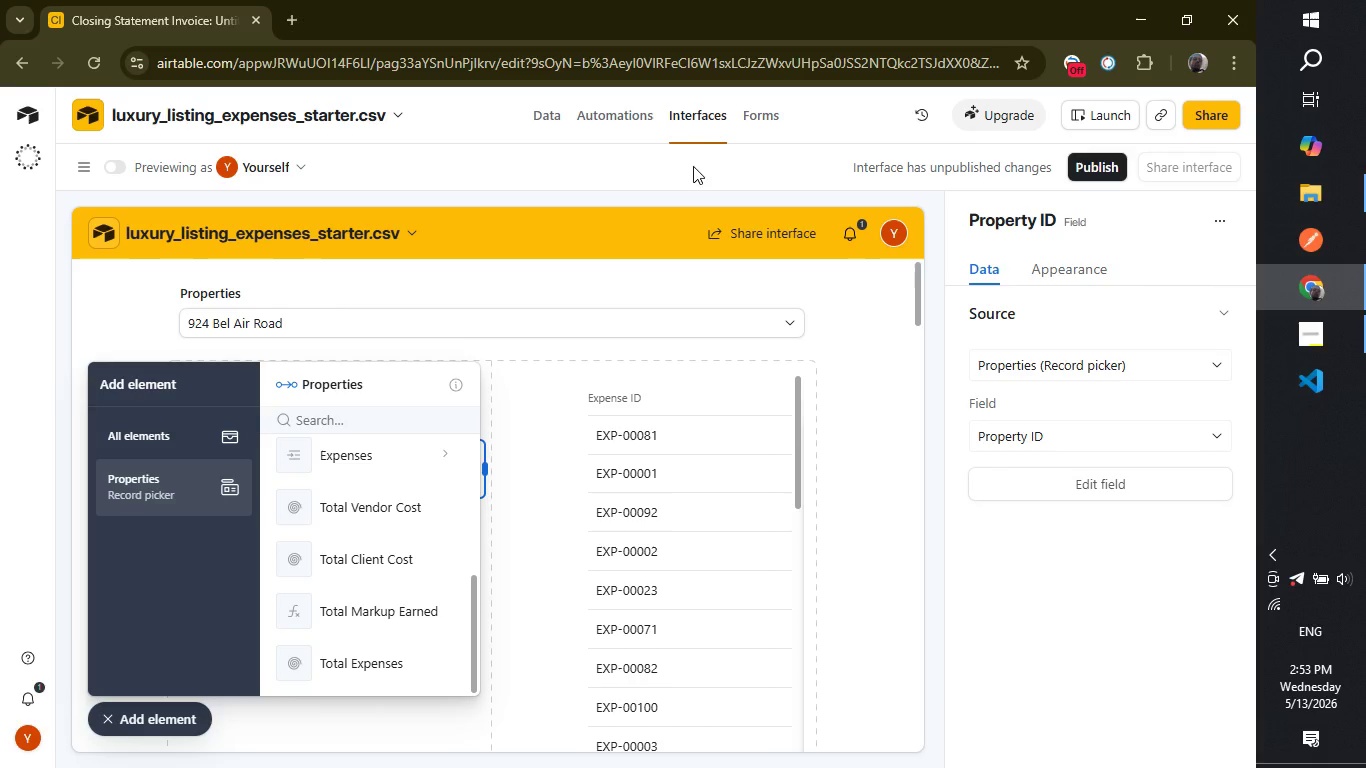 
wait(5.08)
 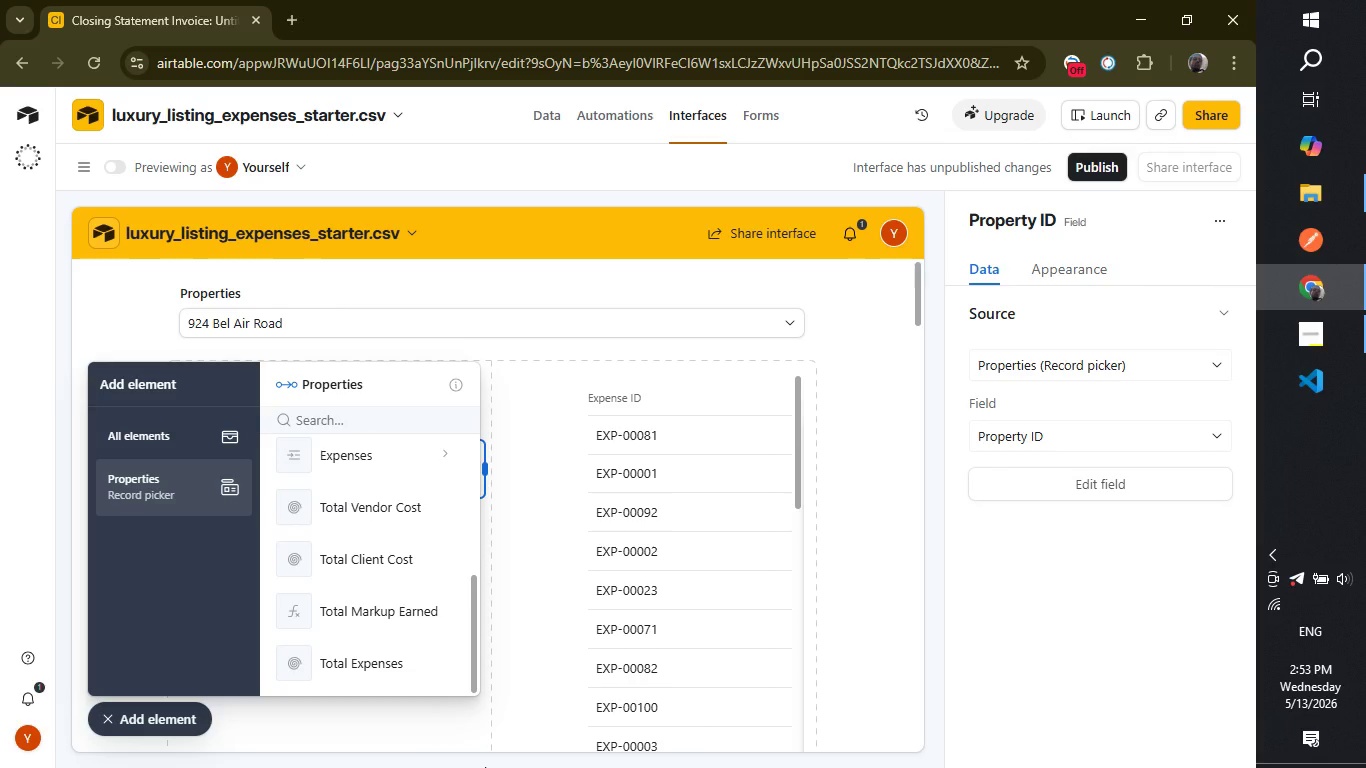 
left_click([561, 112])
 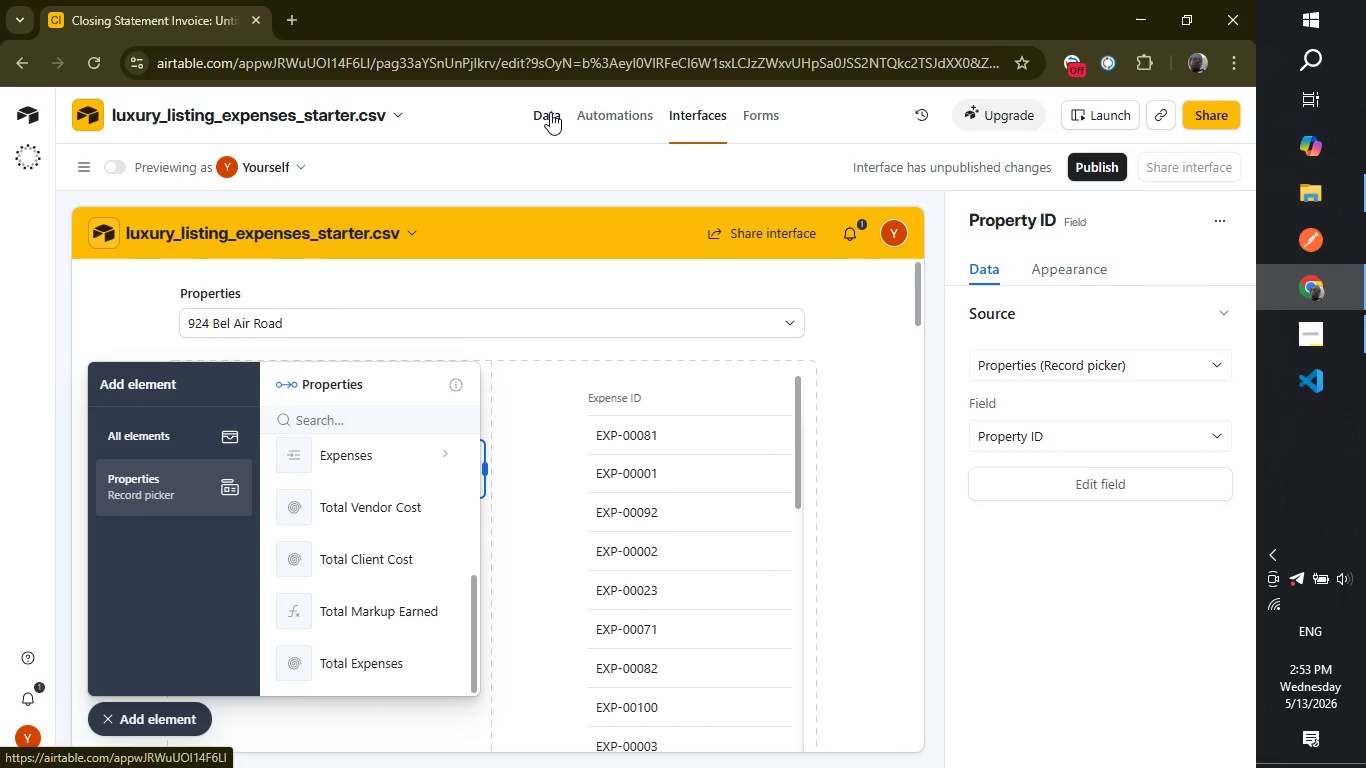 
left_click([550, 112])
 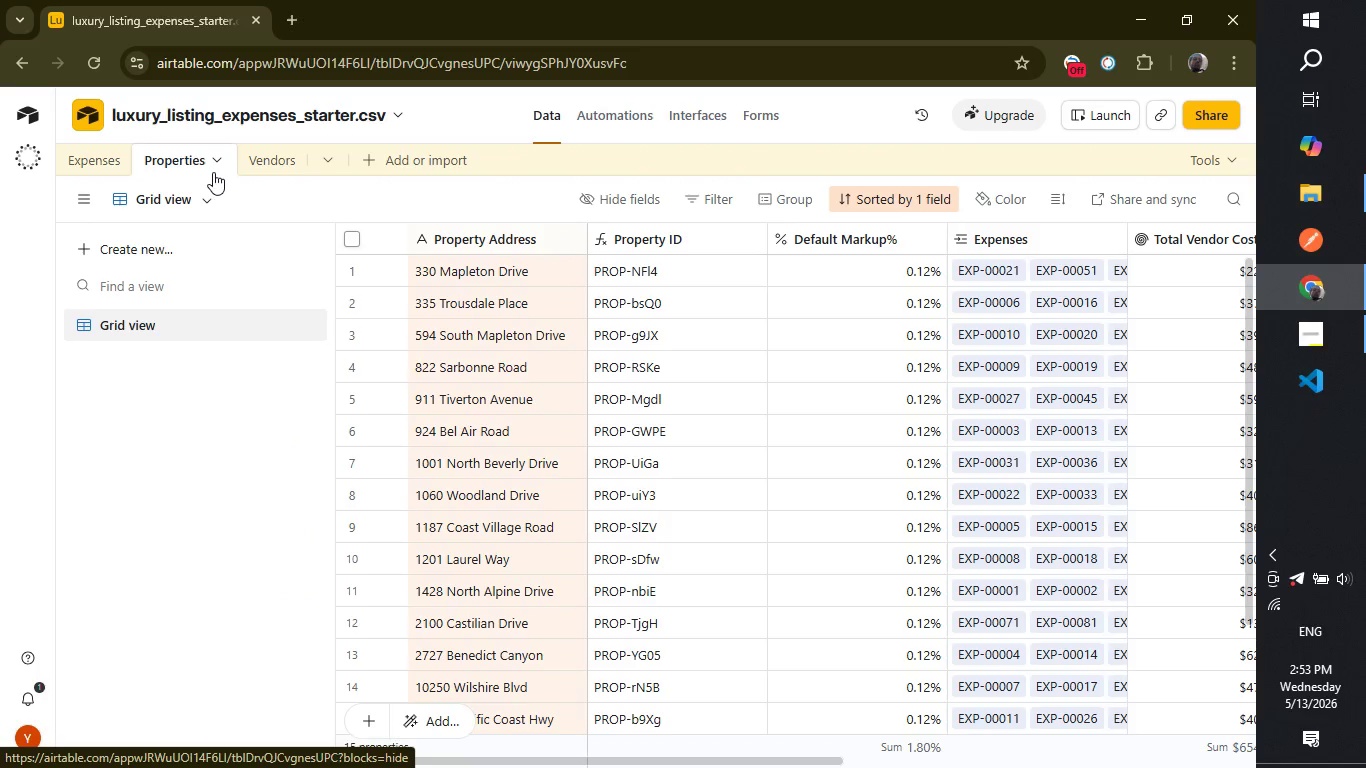 
wait(5.34)
 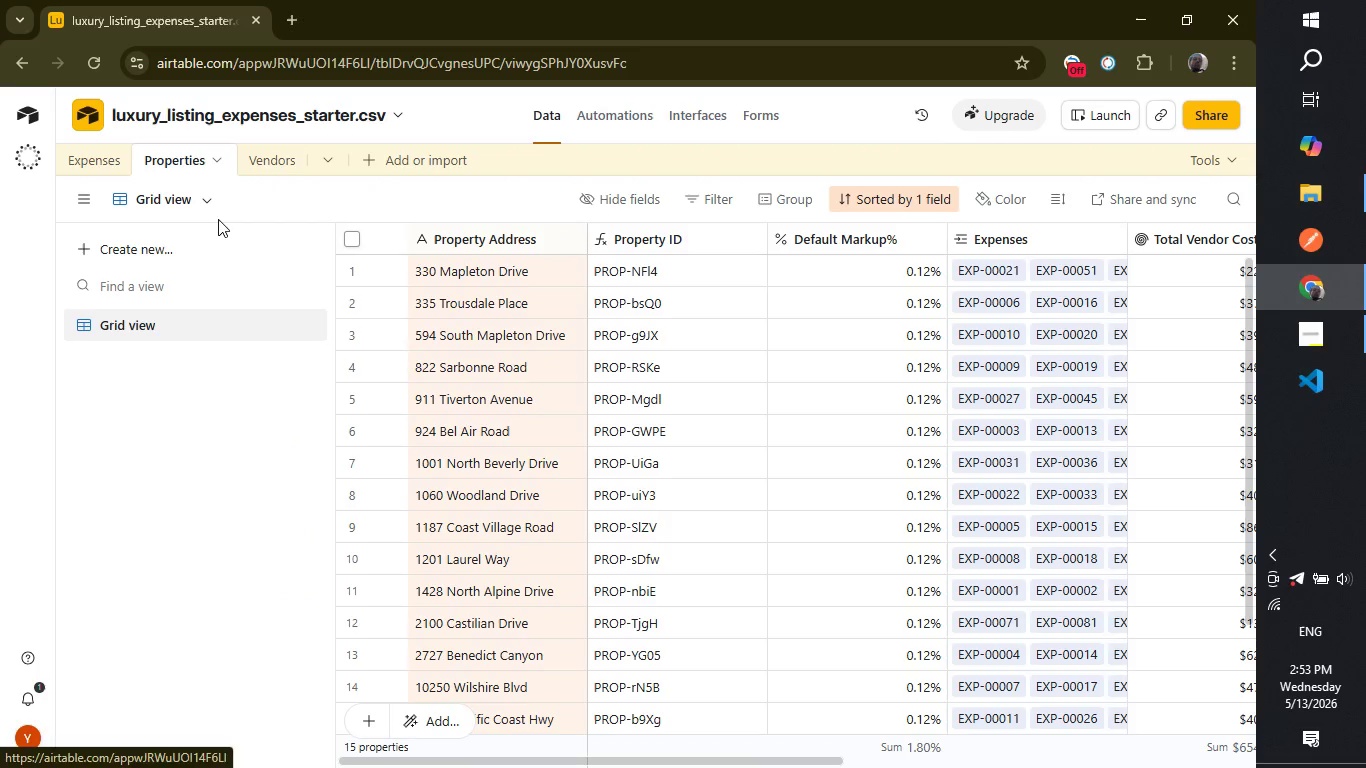 
left_click([107, 159])
 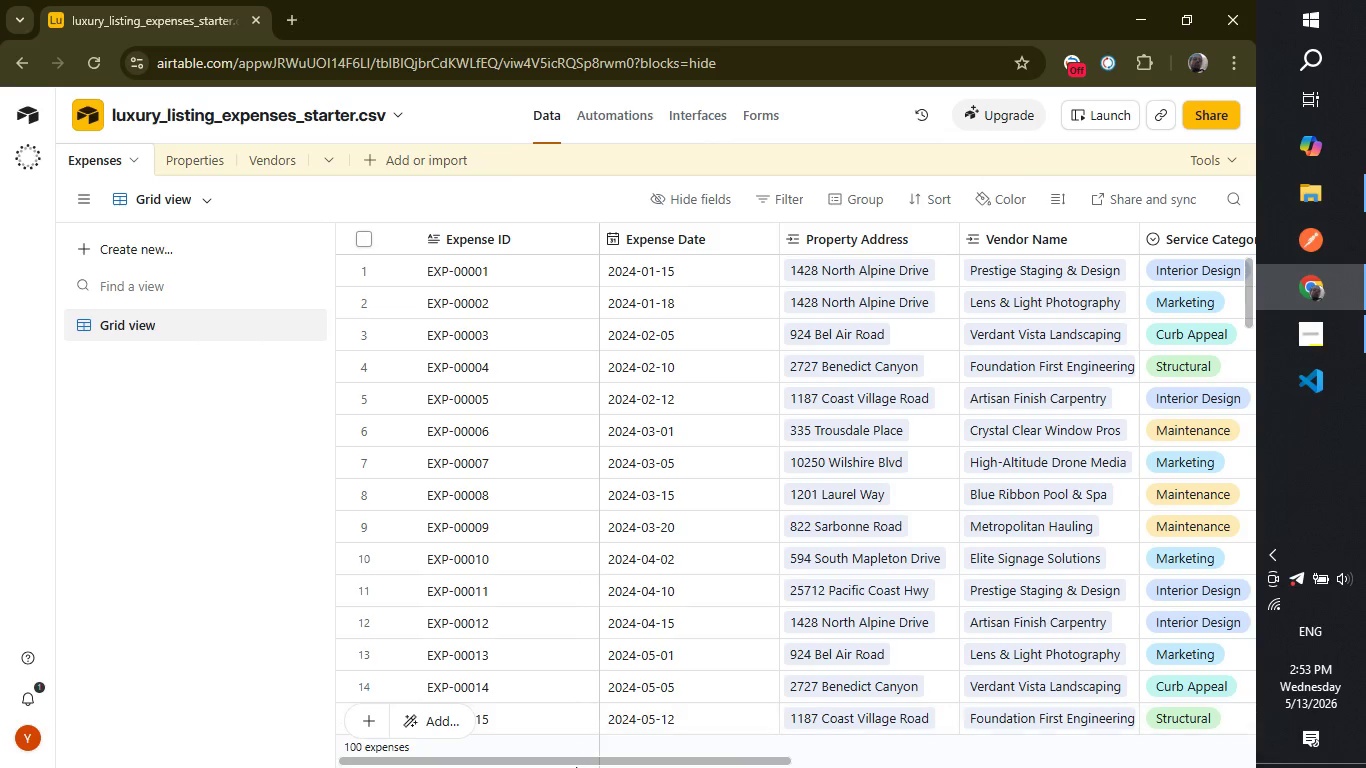 
left_click_drag(start_coordinate=[575, 762], to_coordinate=[945, 732])
 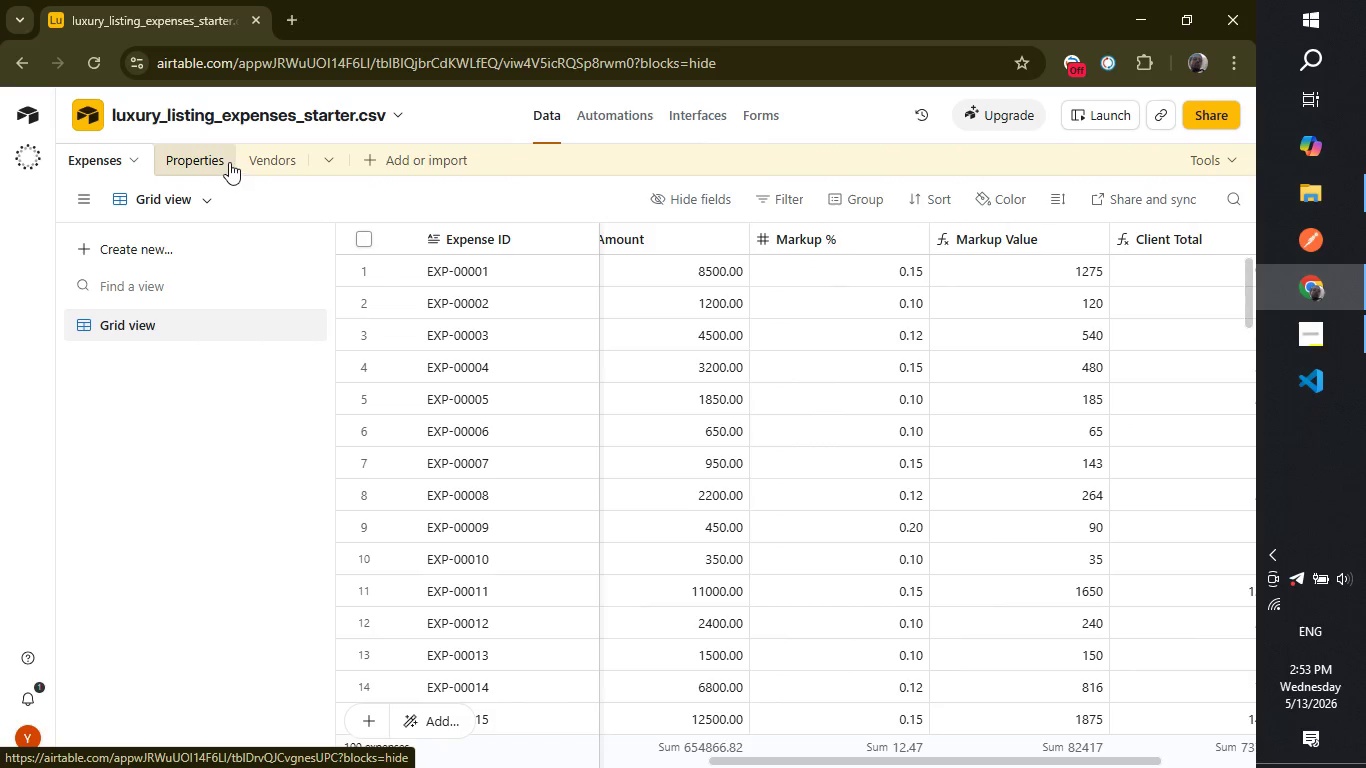 
left_click([221, 159])
 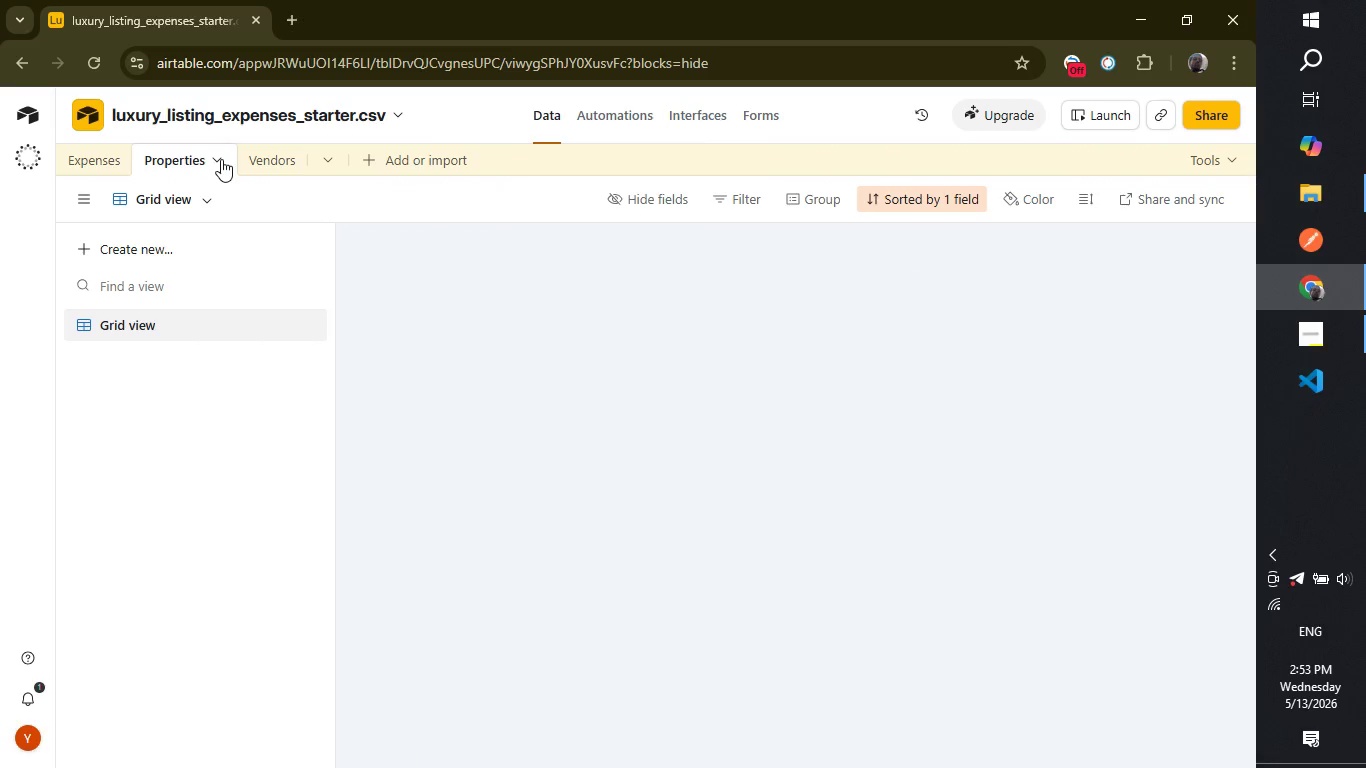 
double_click([221, 159])
 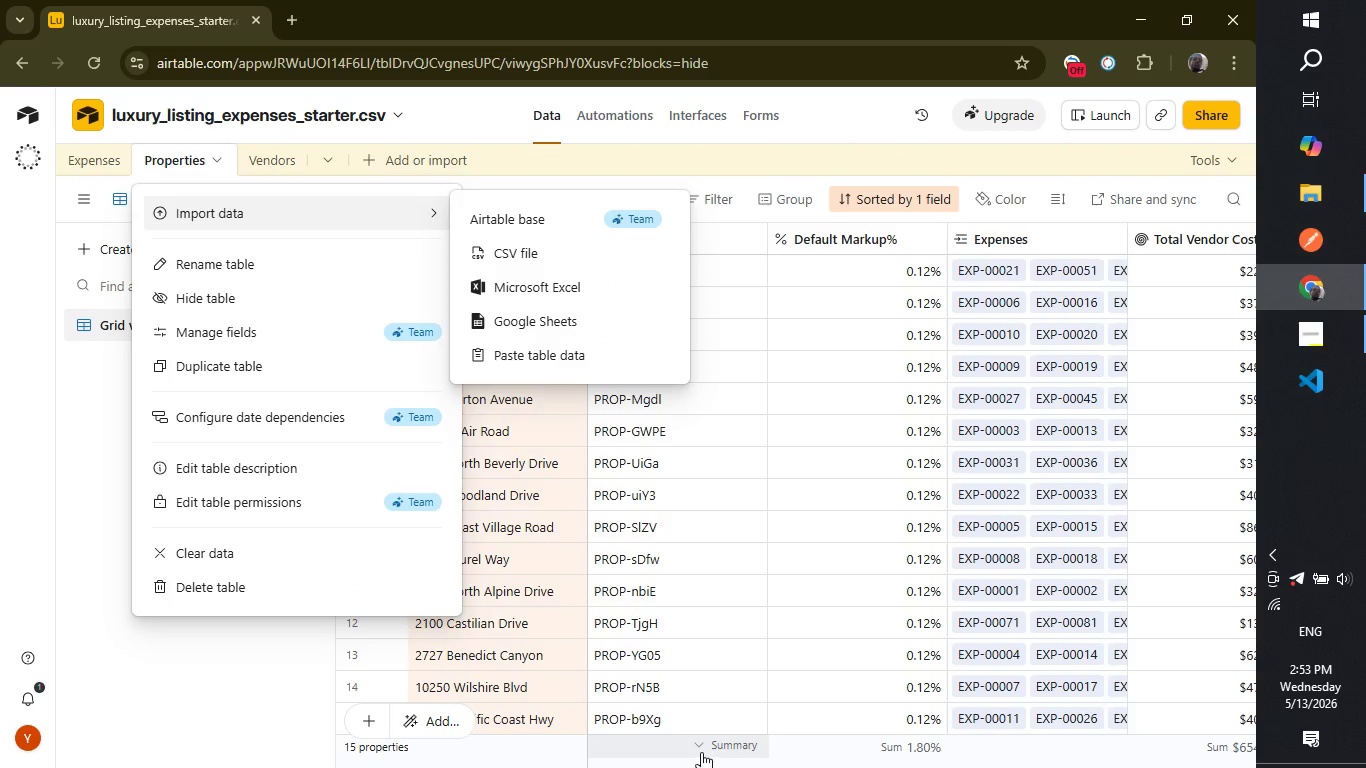 
left_click([702, 752])
 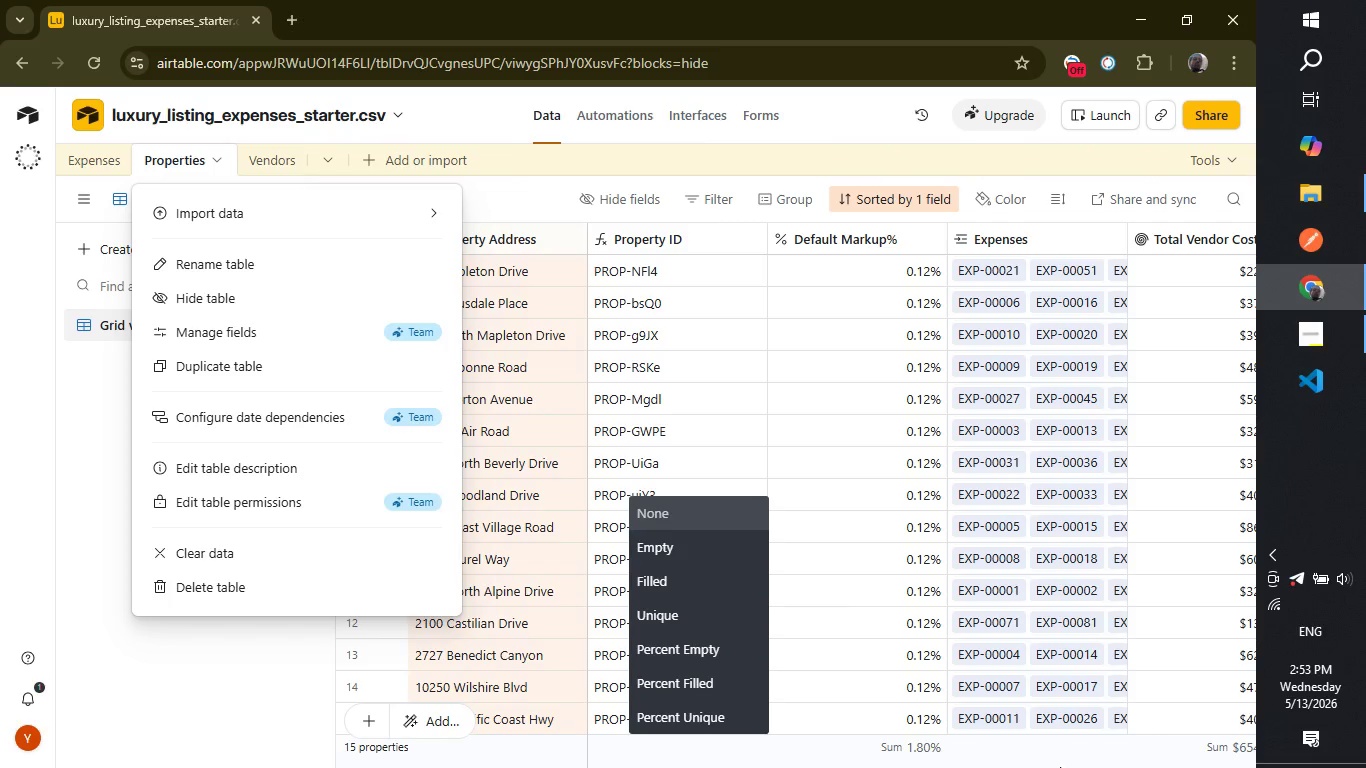 
left_click([1060, 767])
 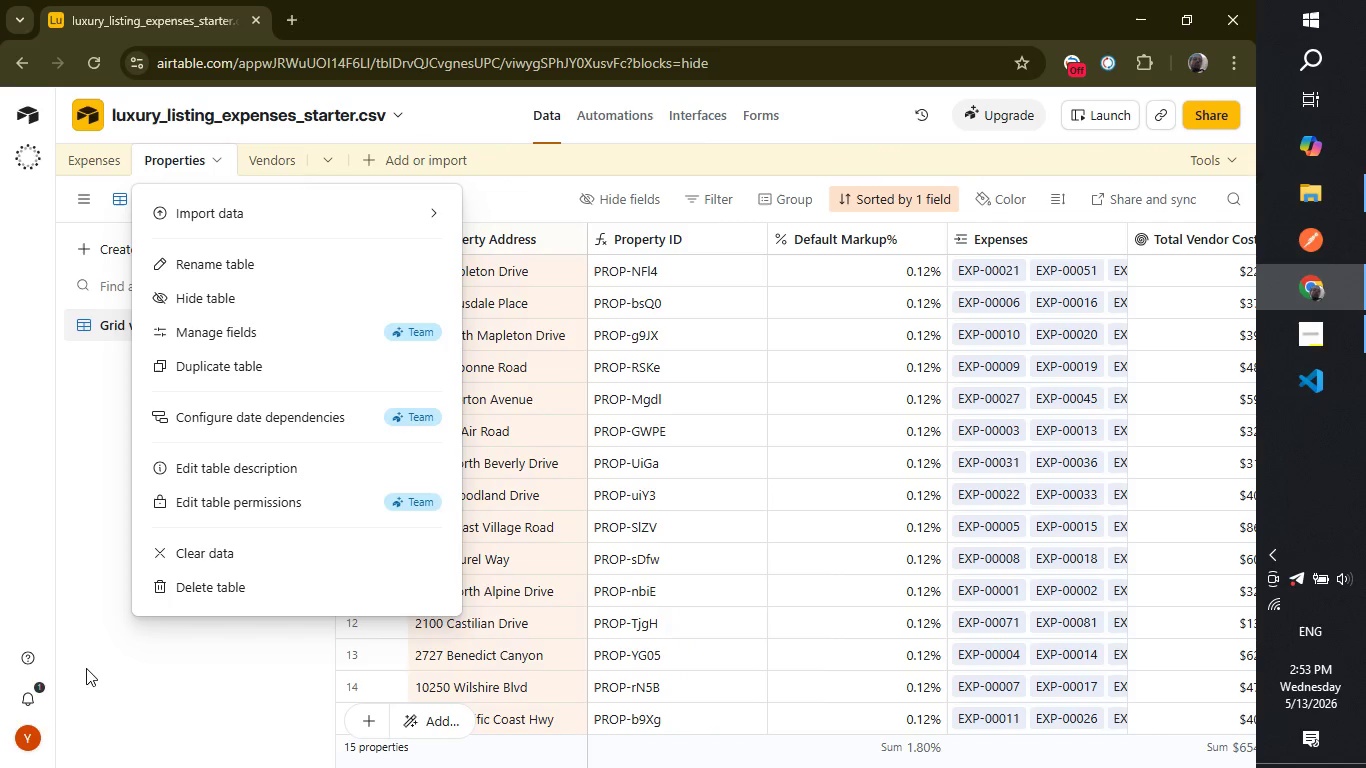 
left_click([149, 667])
 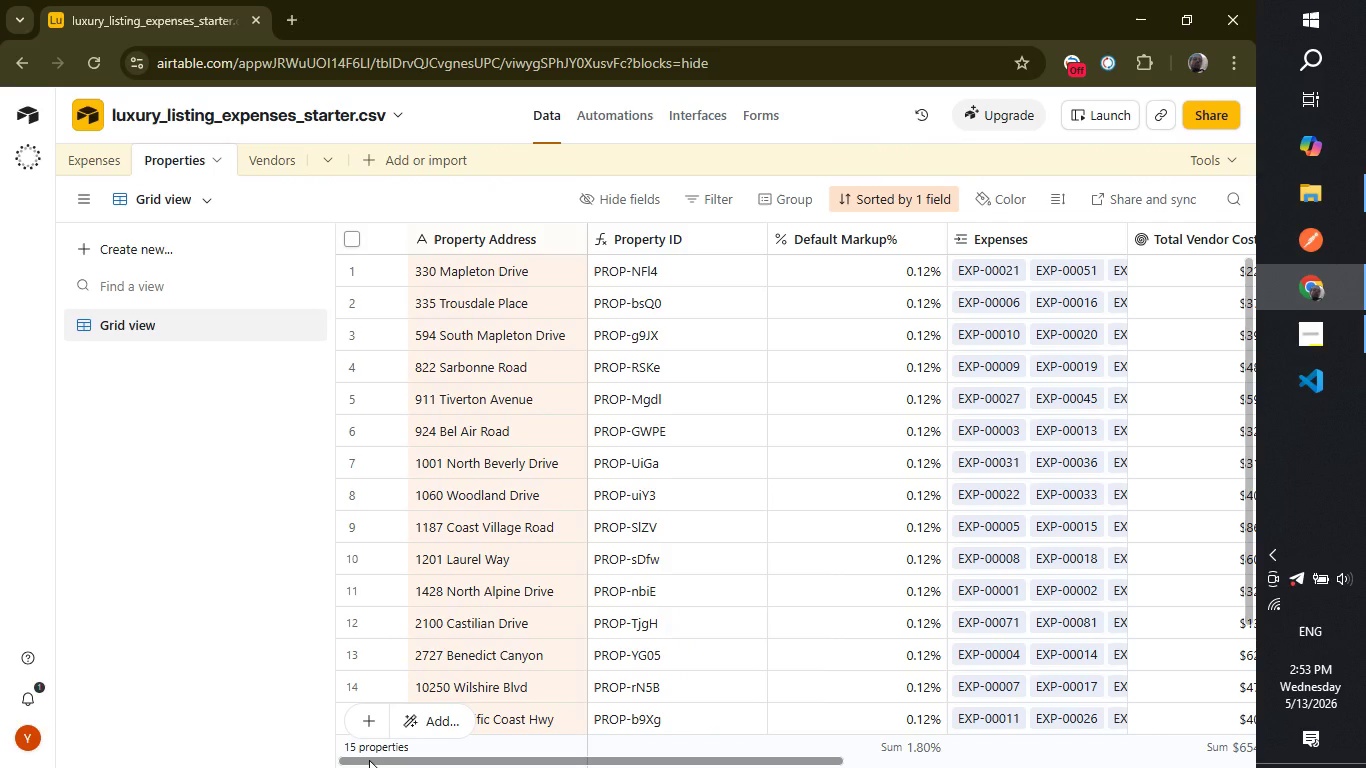 
left_click_drag(start_coordinate=[369, 760], to_coordinate=[844, 720])
 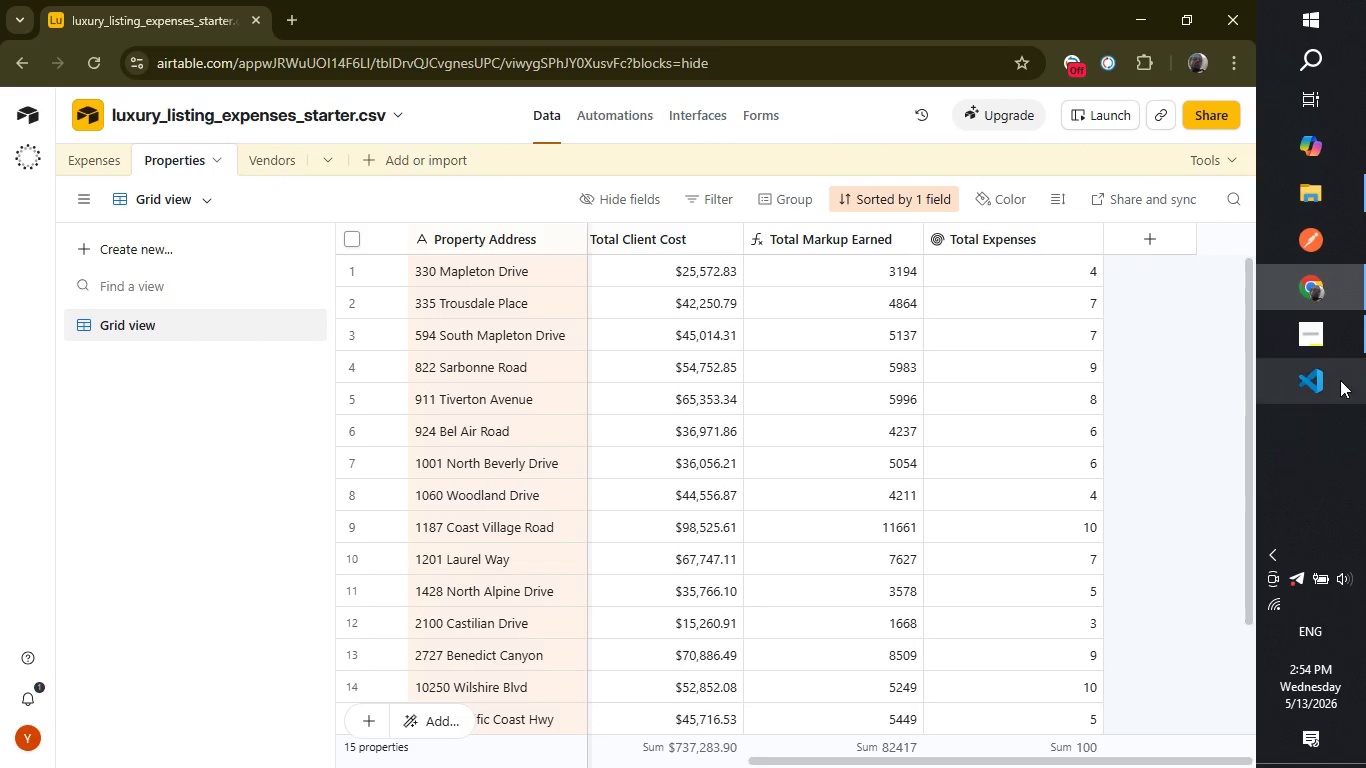 
wait(42.69)
 